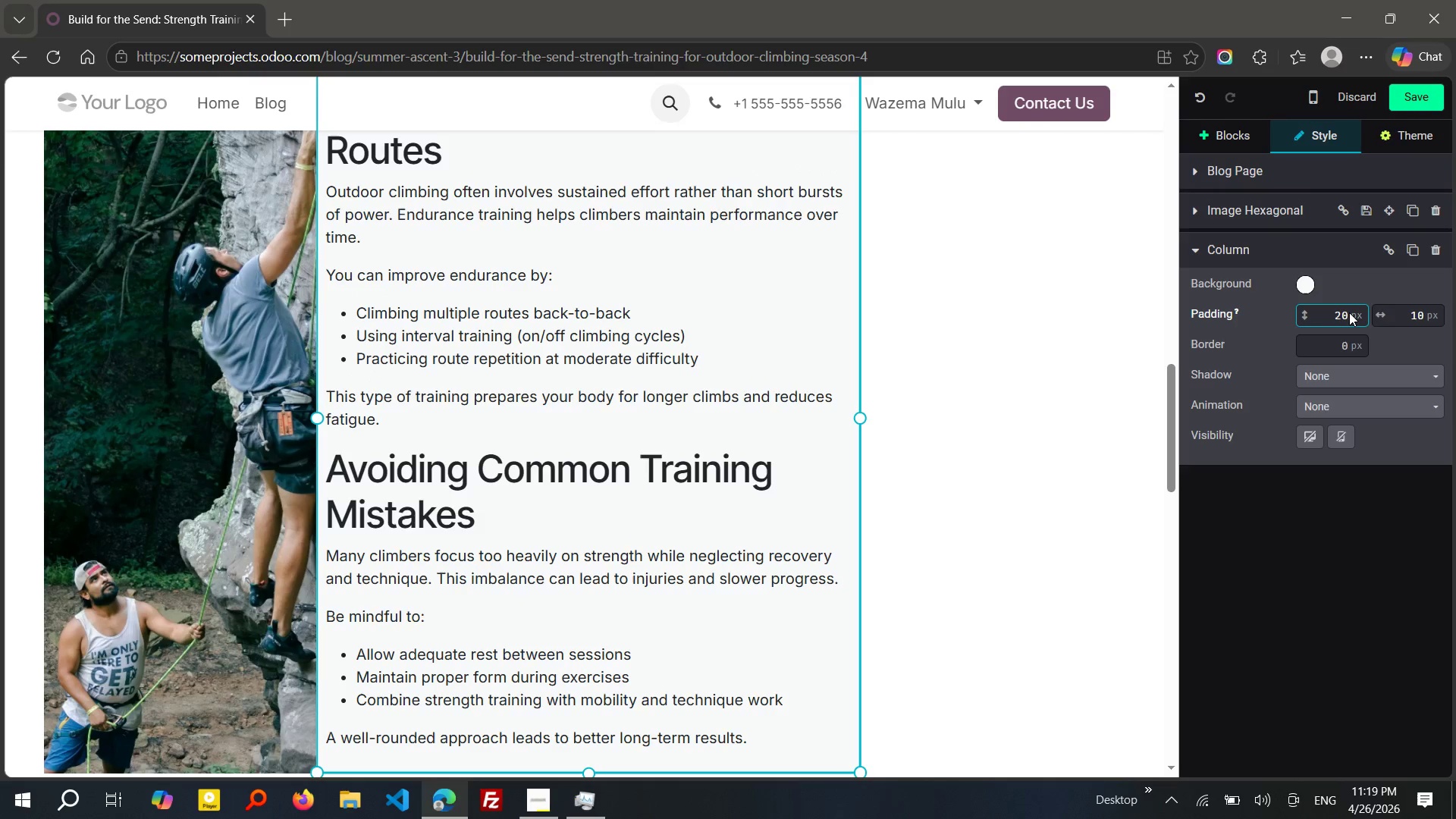 
left_click_drag(start_coordinate=[1338, 315], to_coordinate=[1348, 315])
 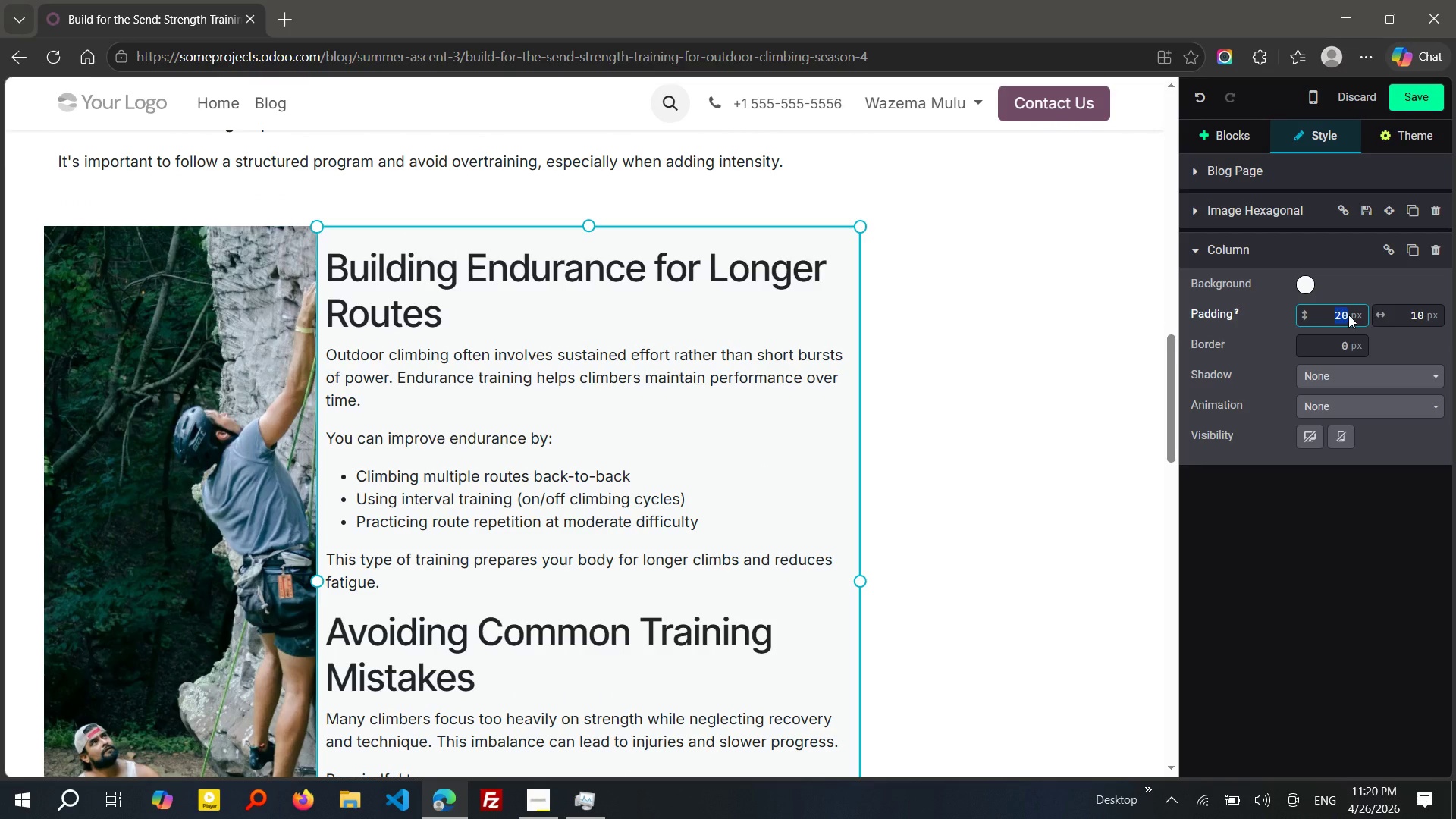 
key(1)
 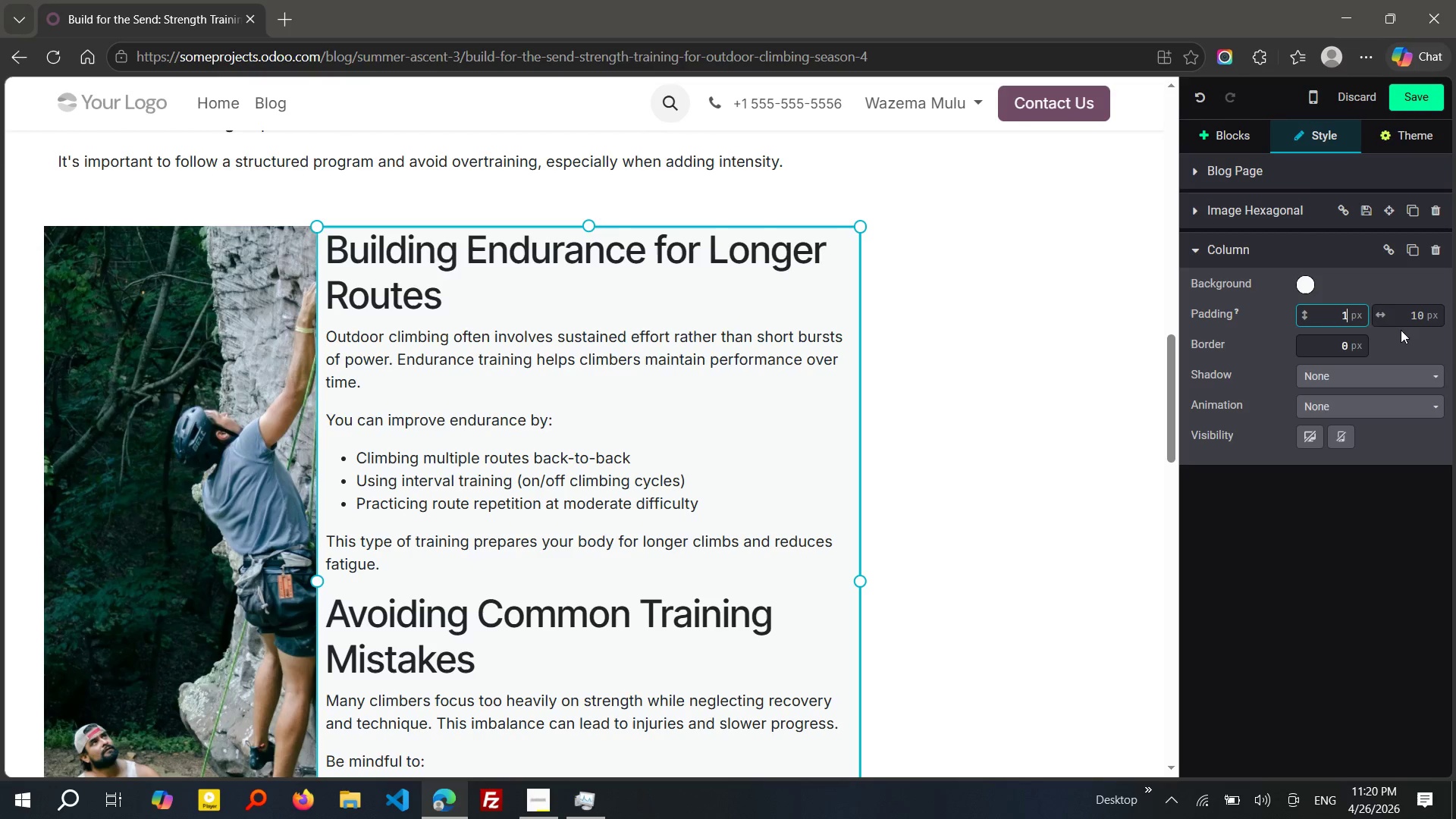 
left_click_drag(start_coordinate=[1417, 319], to_coordinate=[1410, 319])
 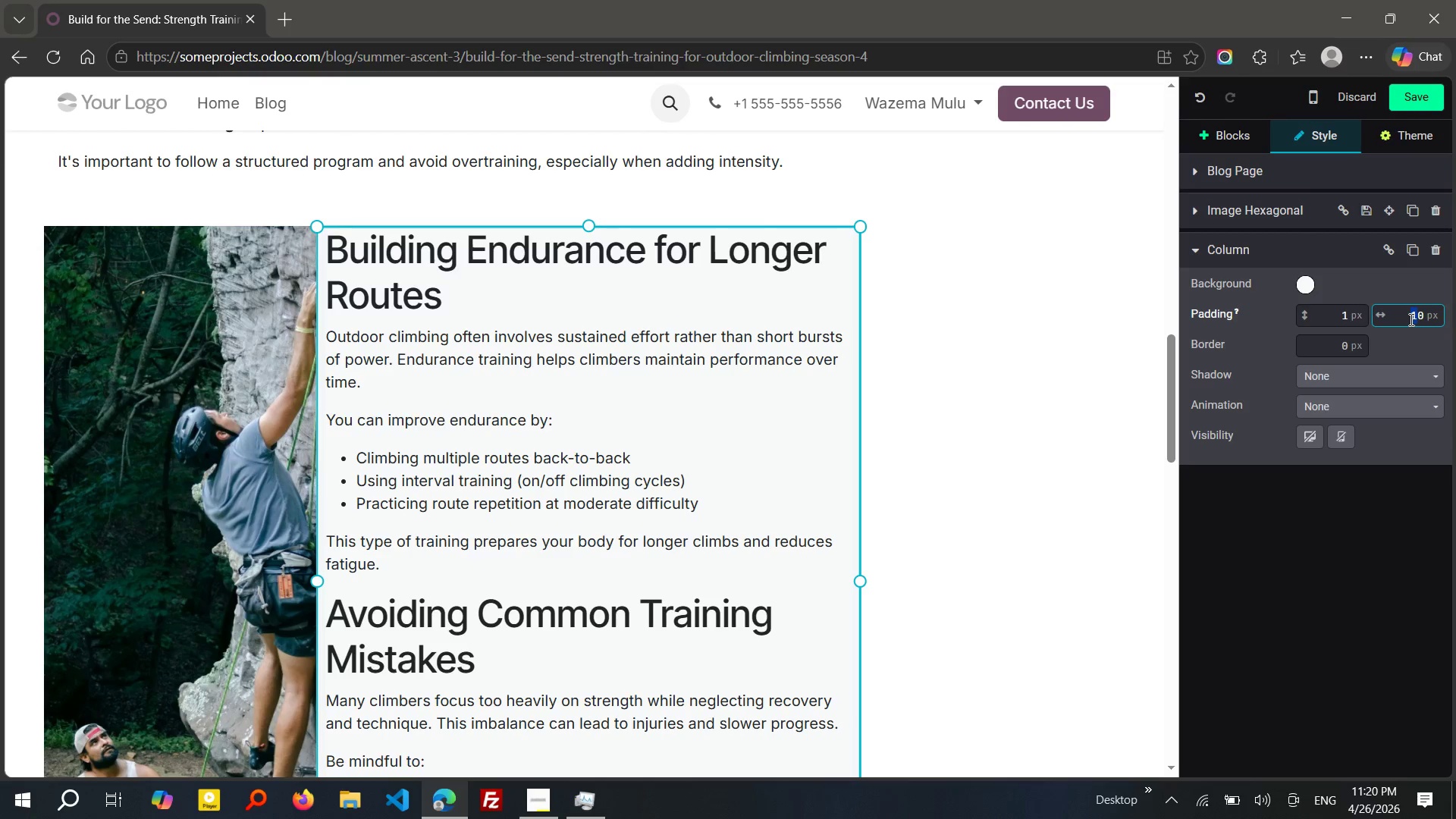 
key(2)
 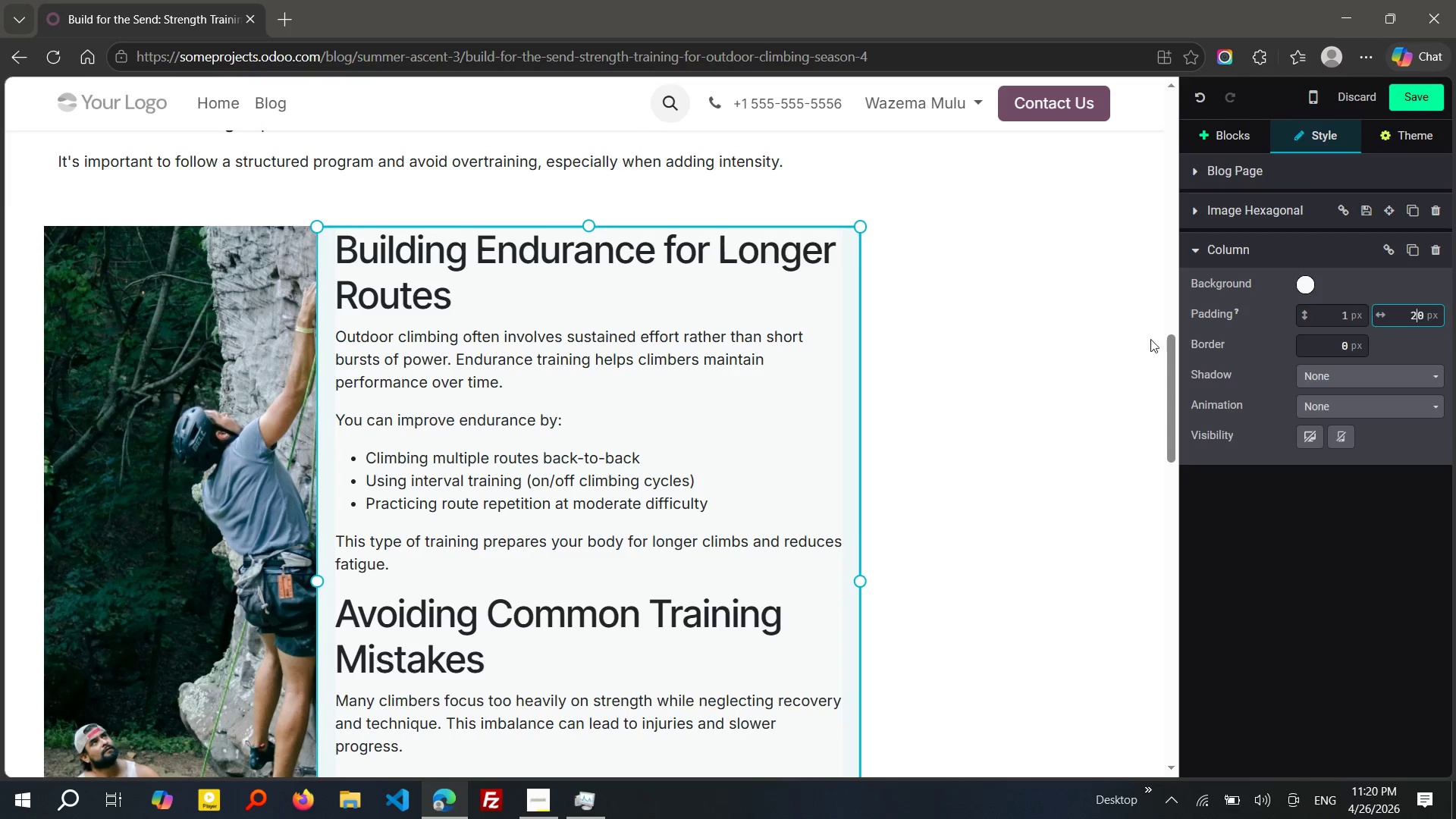 
left_click([1122, 342])
 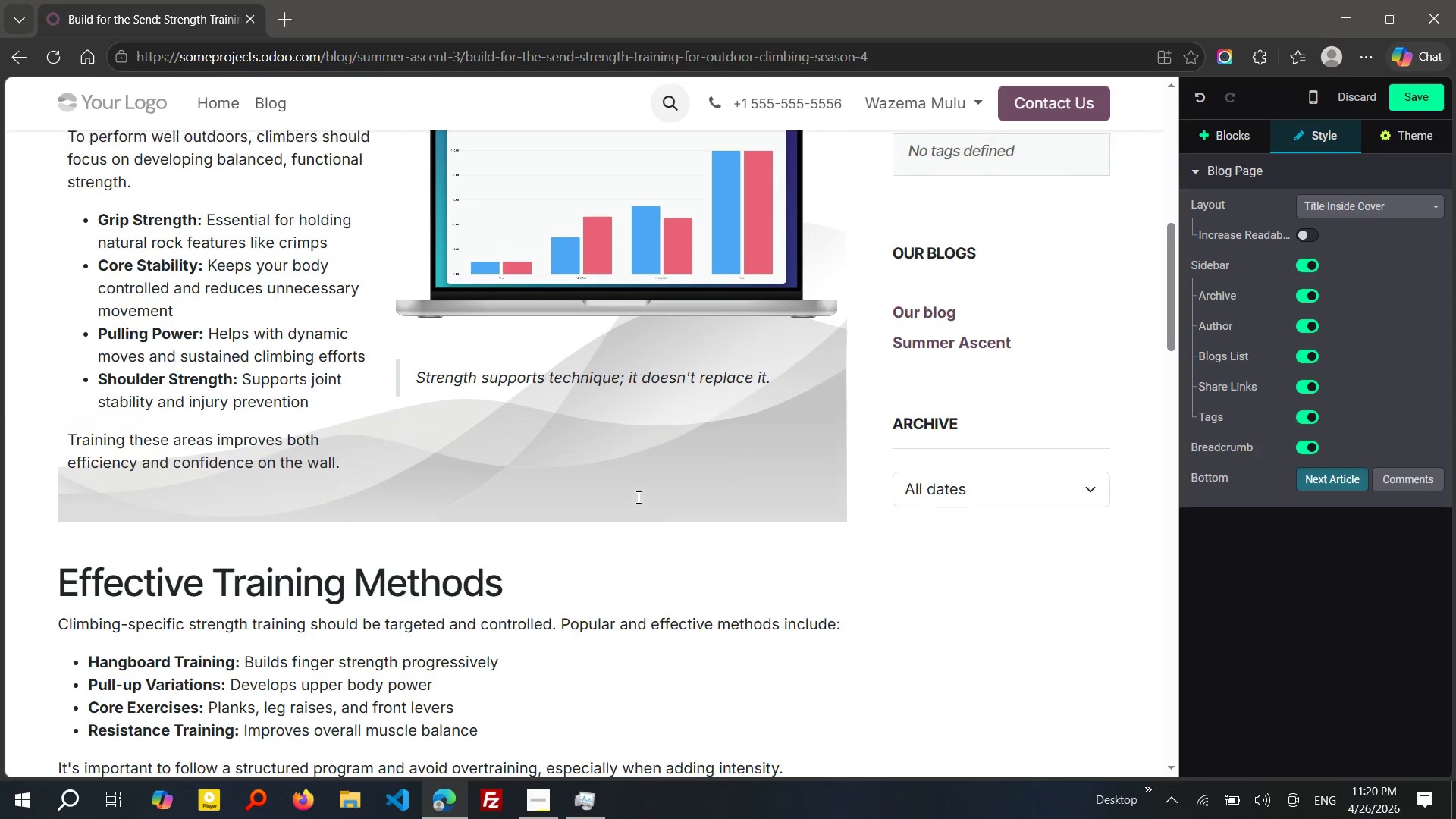 
wait(11.0)
 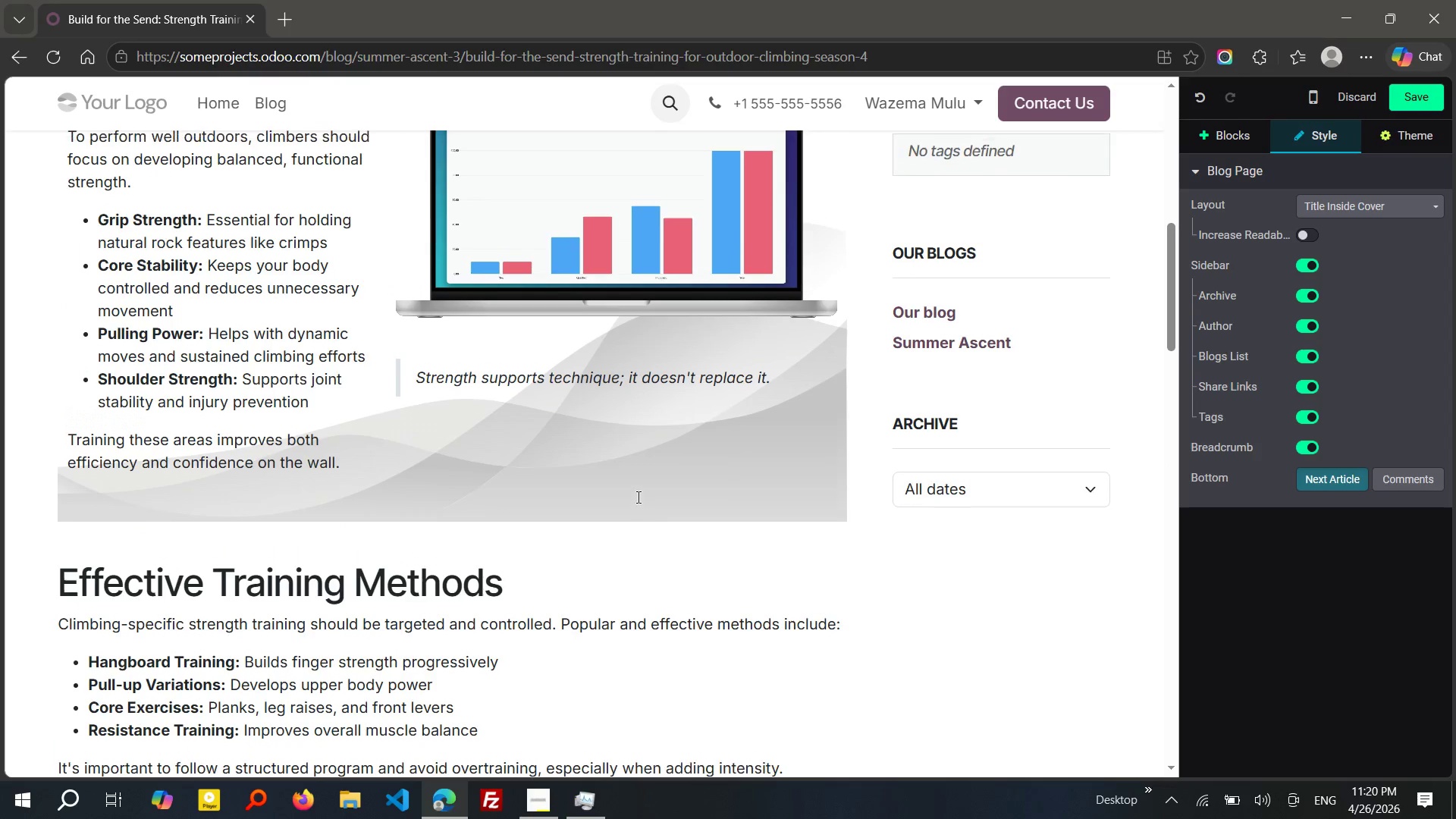 
left_click([843, 628])
 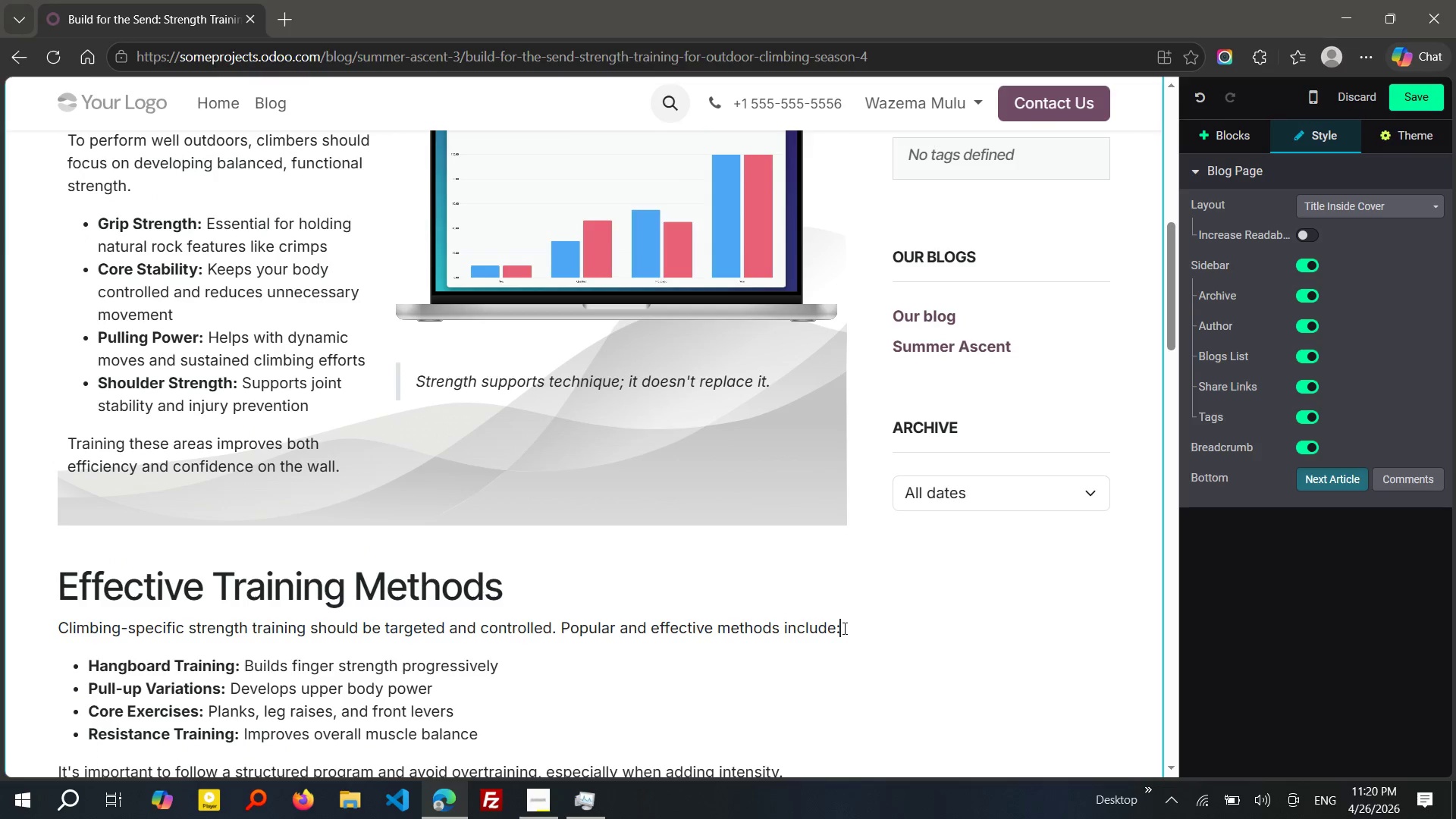 
key(Enter)
 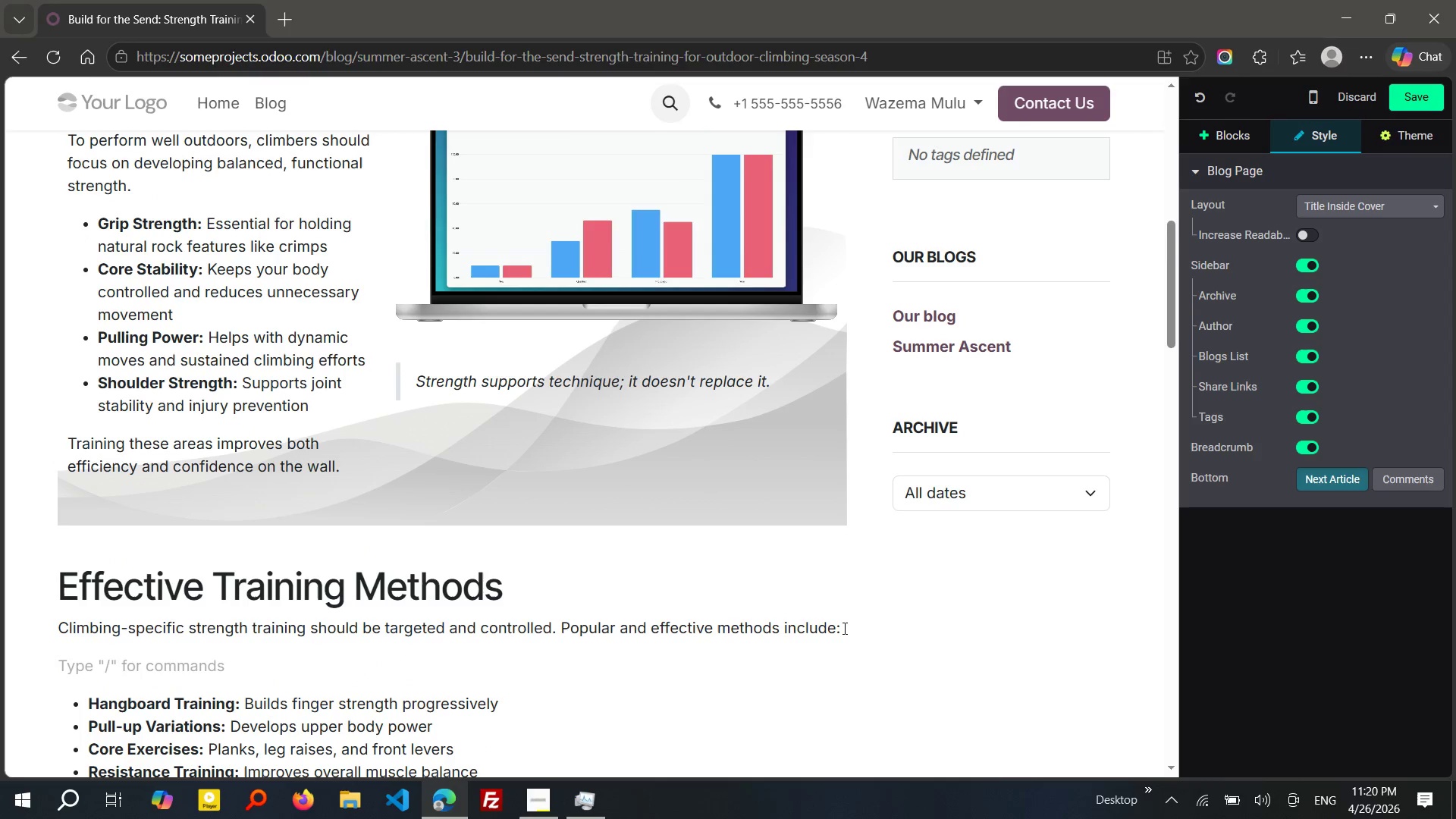 
key(Slash)
 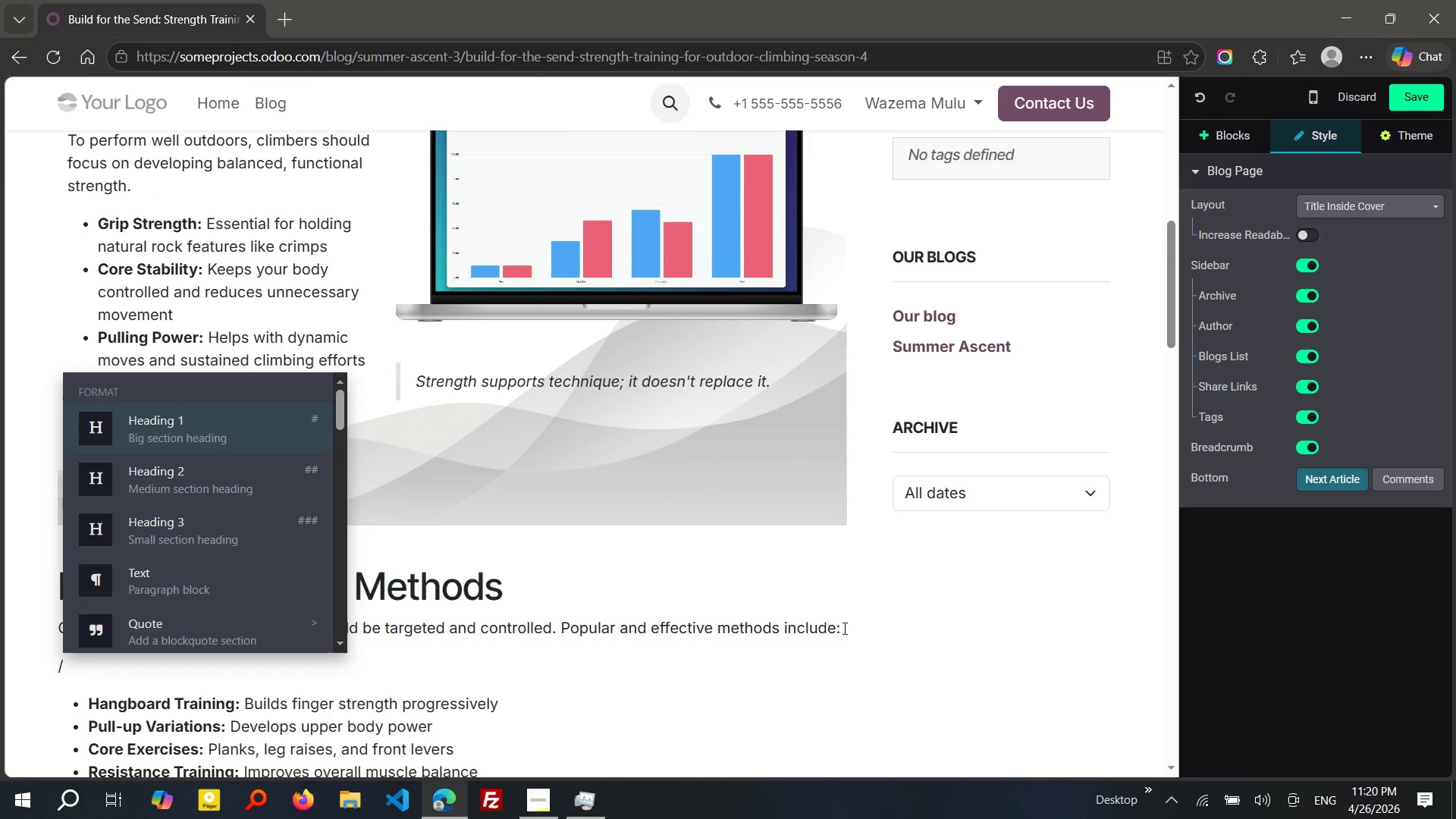 
key(Q)
 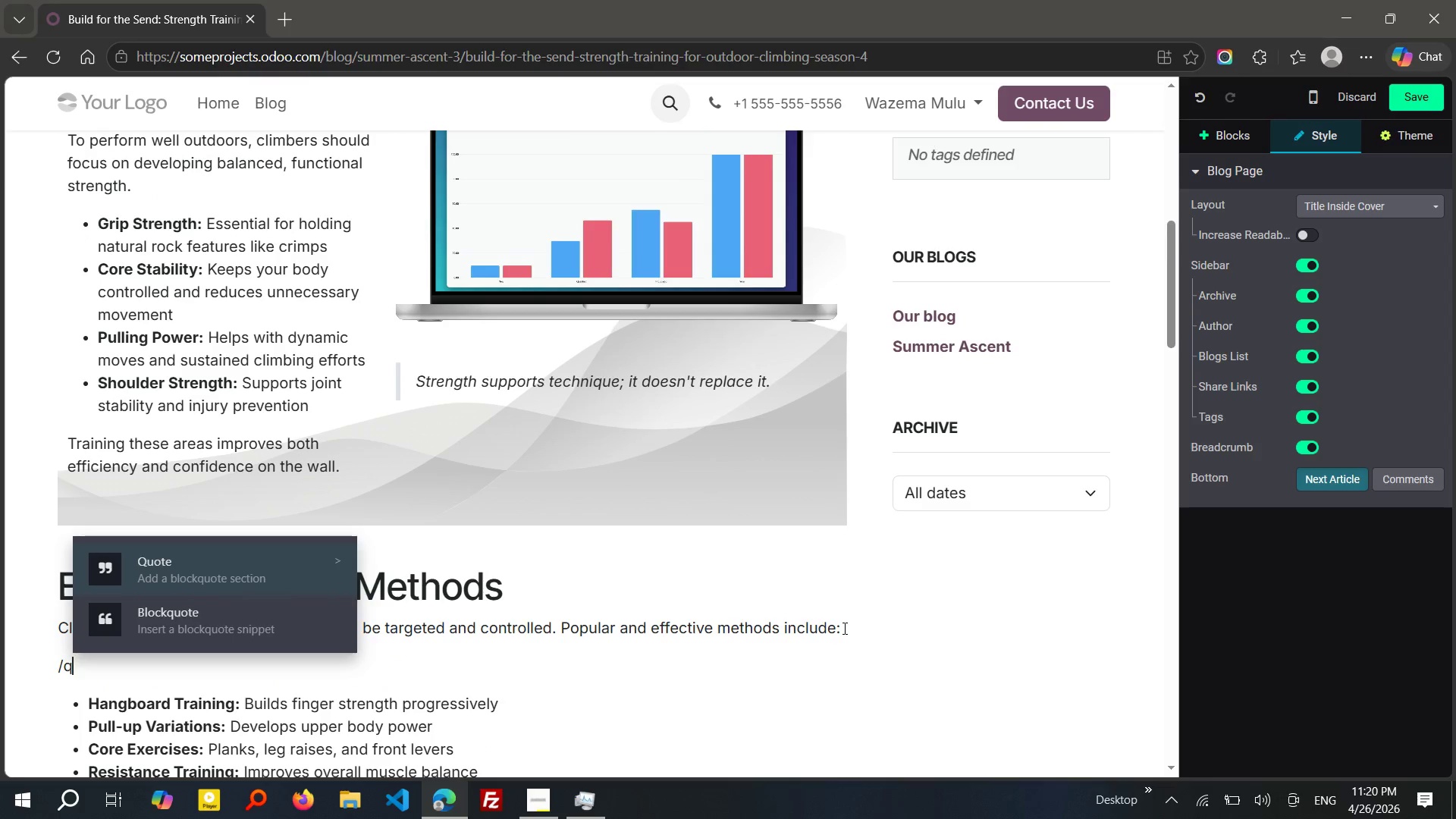 
key(Enter)
 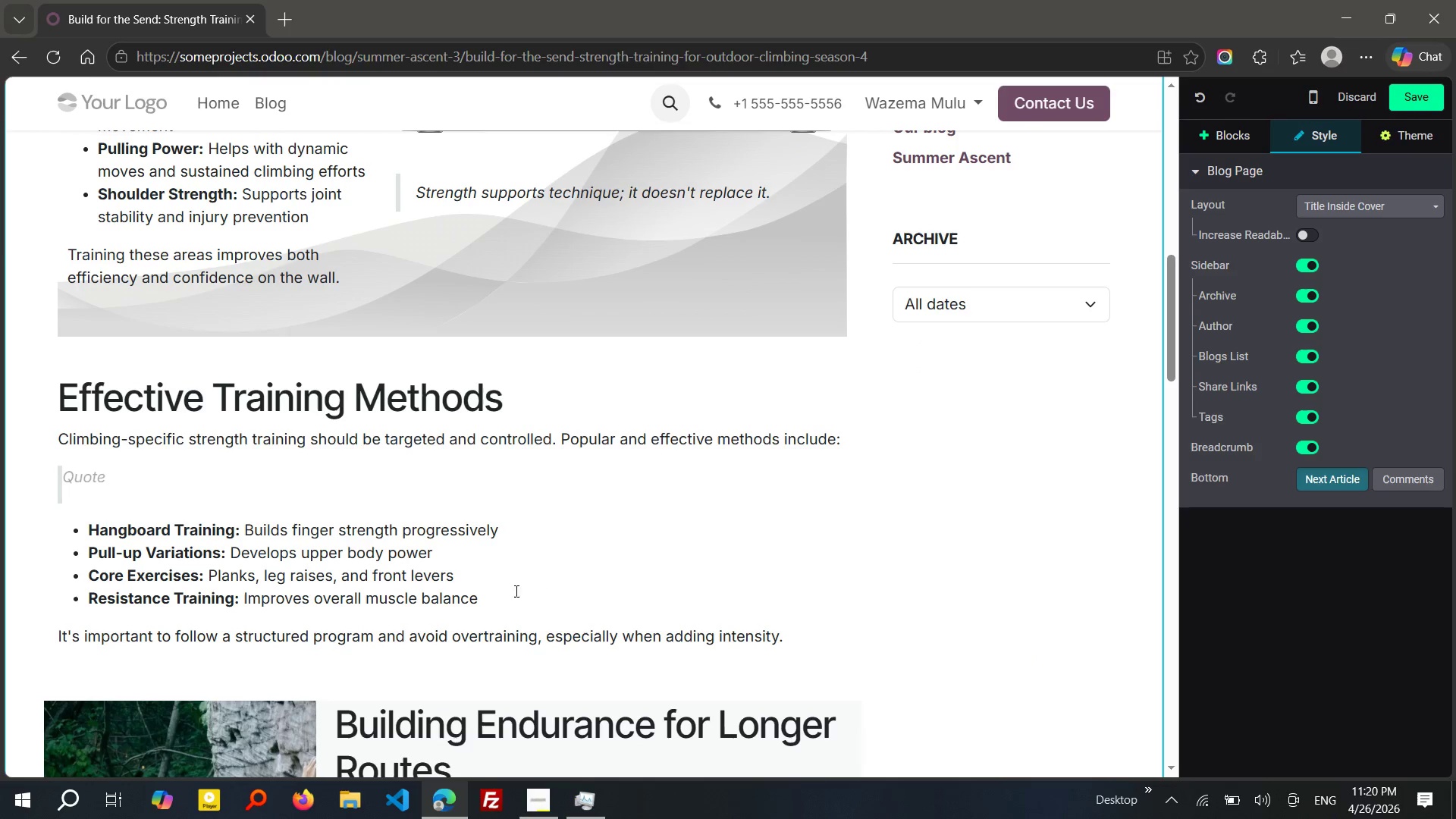 
left_click_drag(start_coordinate=[497, 588], to_coordinate=[72, 532])
 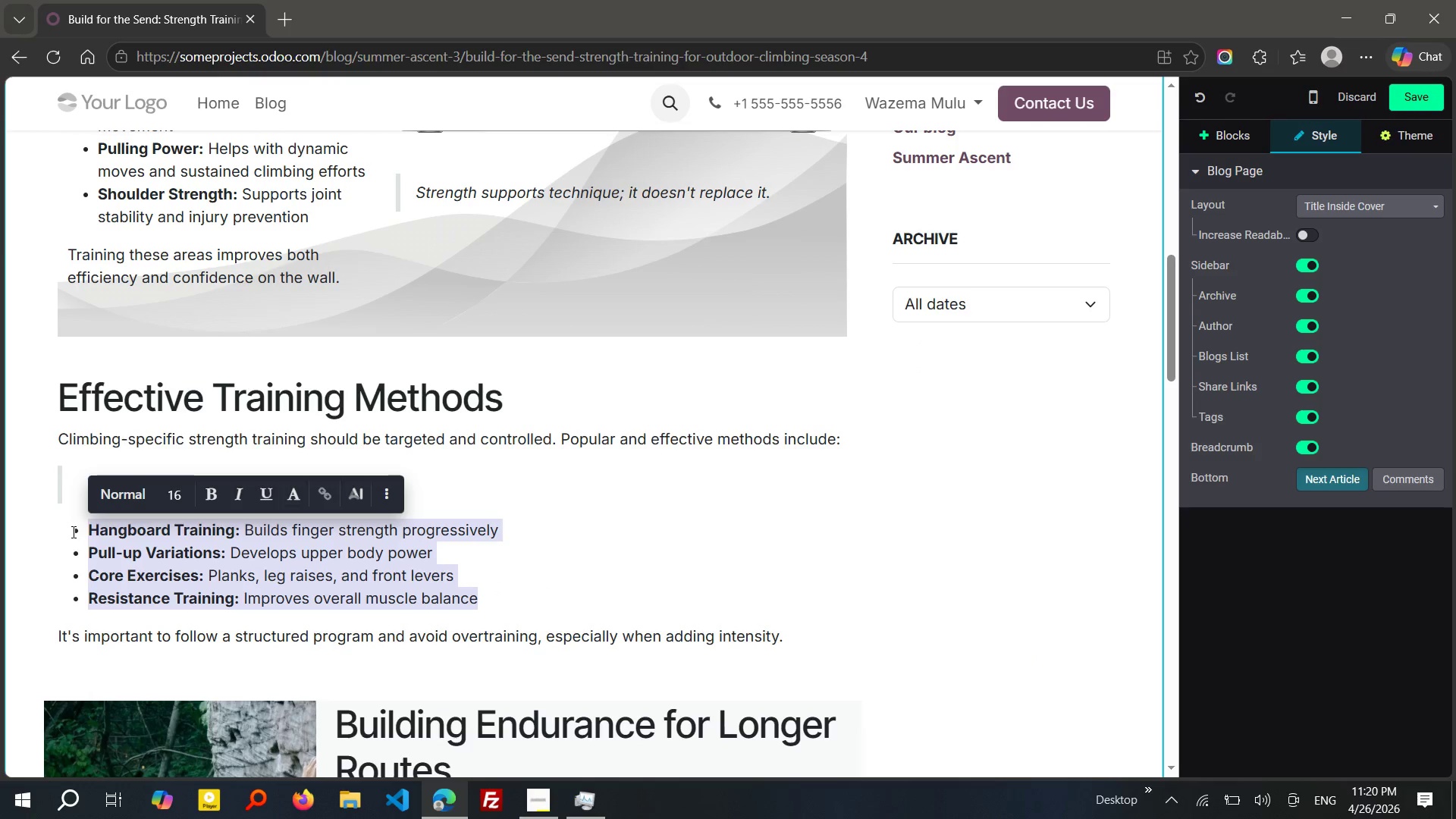 
key(Control+X)
 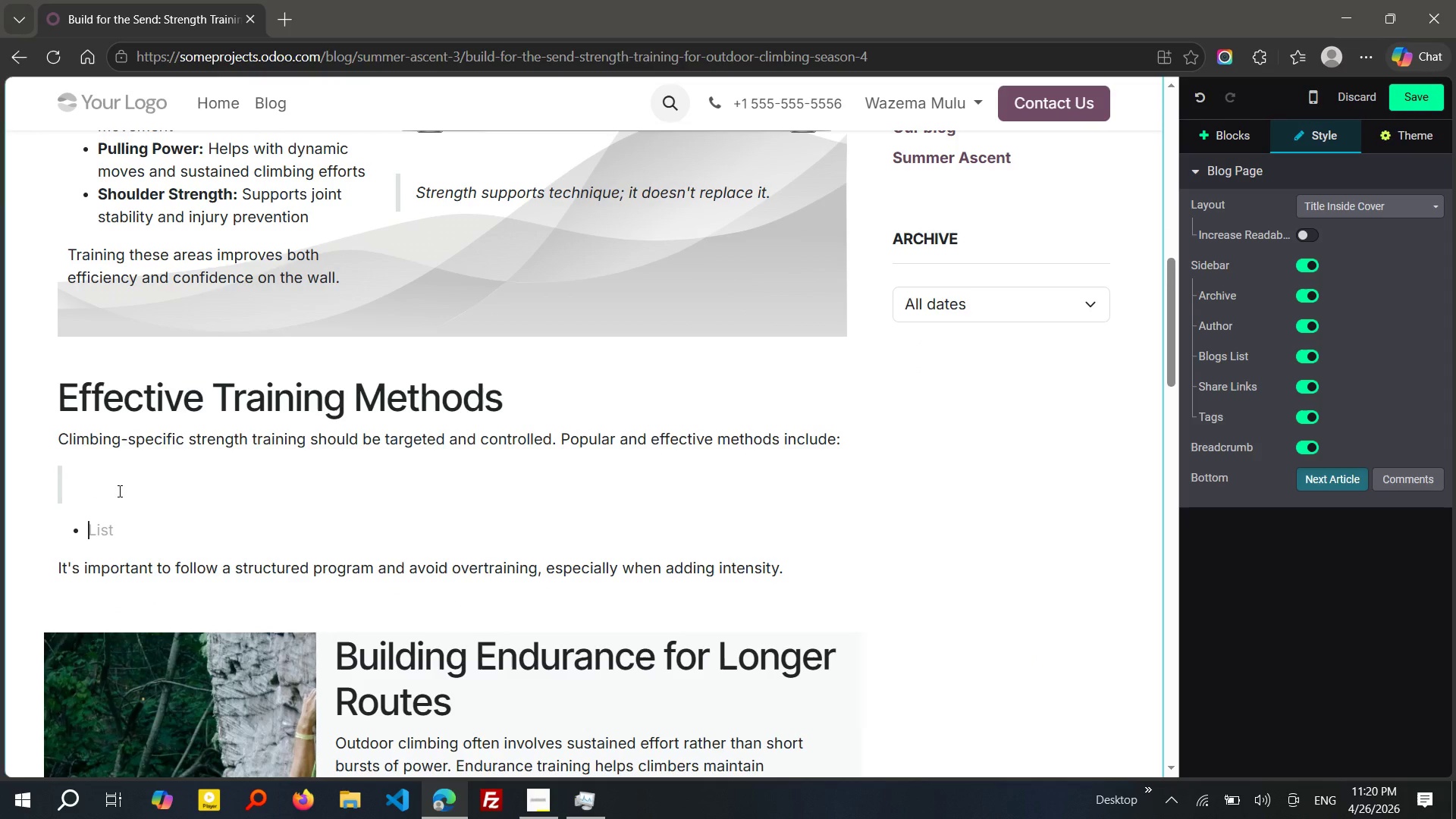 
left_click([118, 491])
 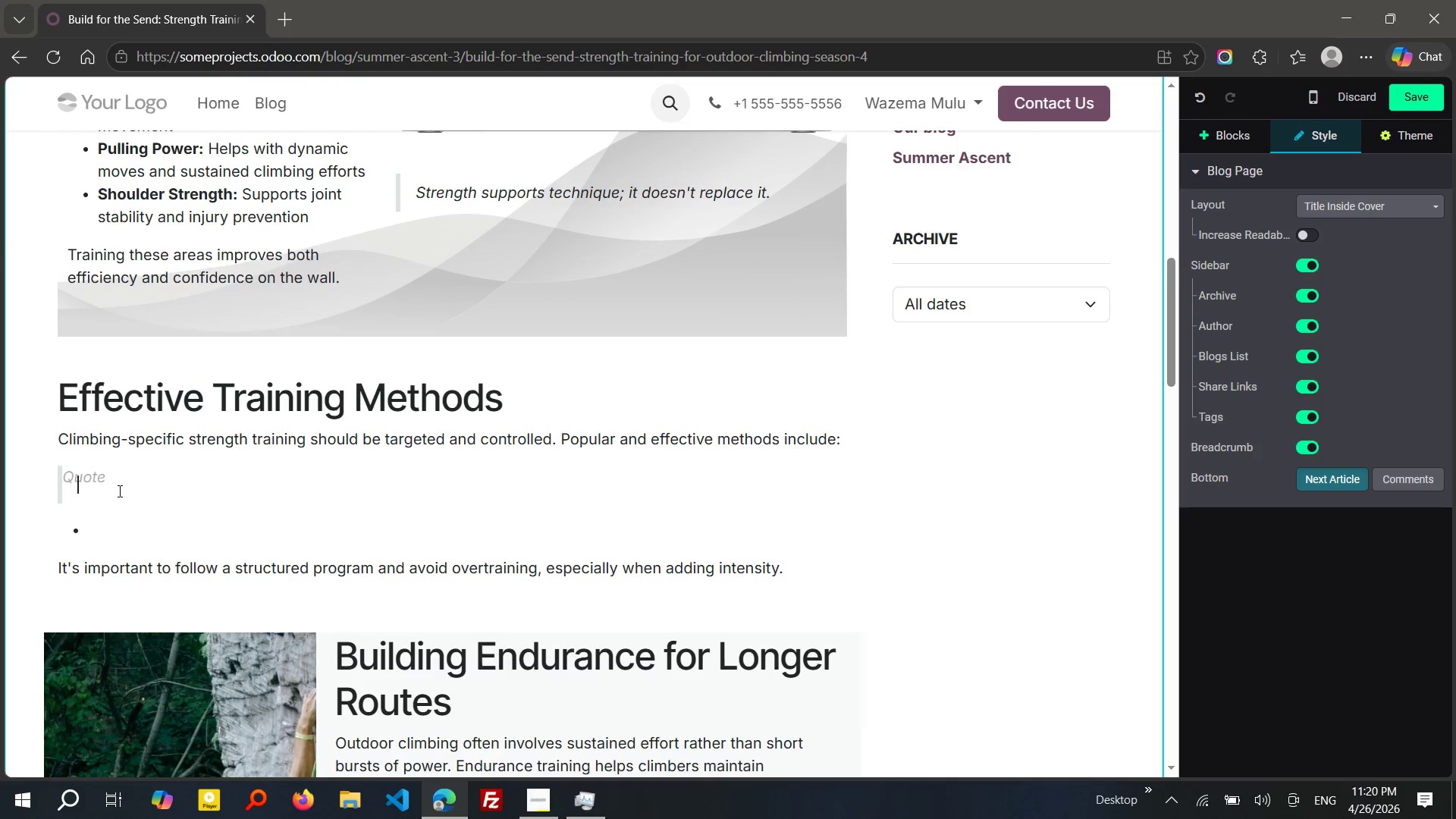 
key(Control+V)
 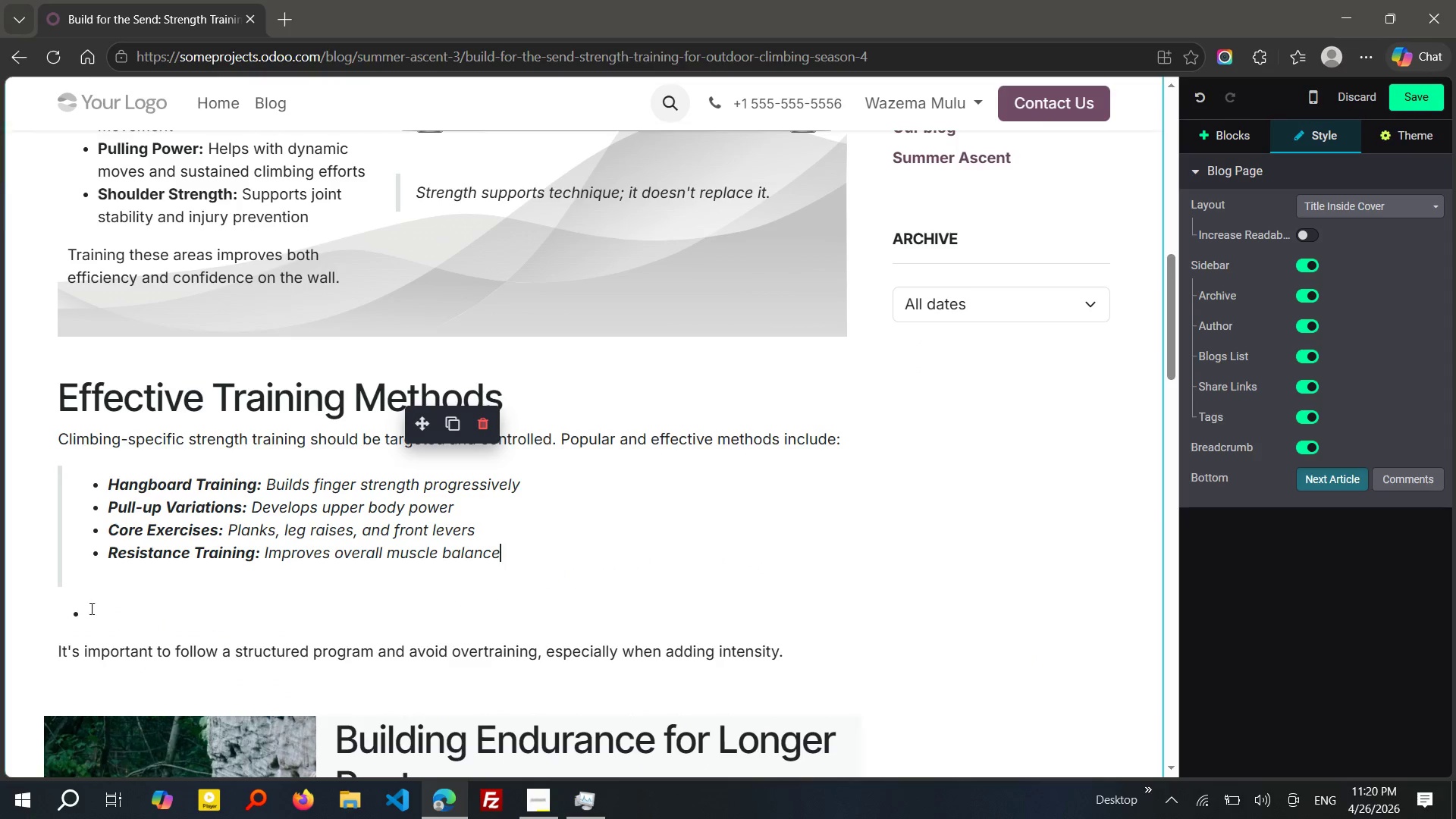 
left_click([89, 617])
 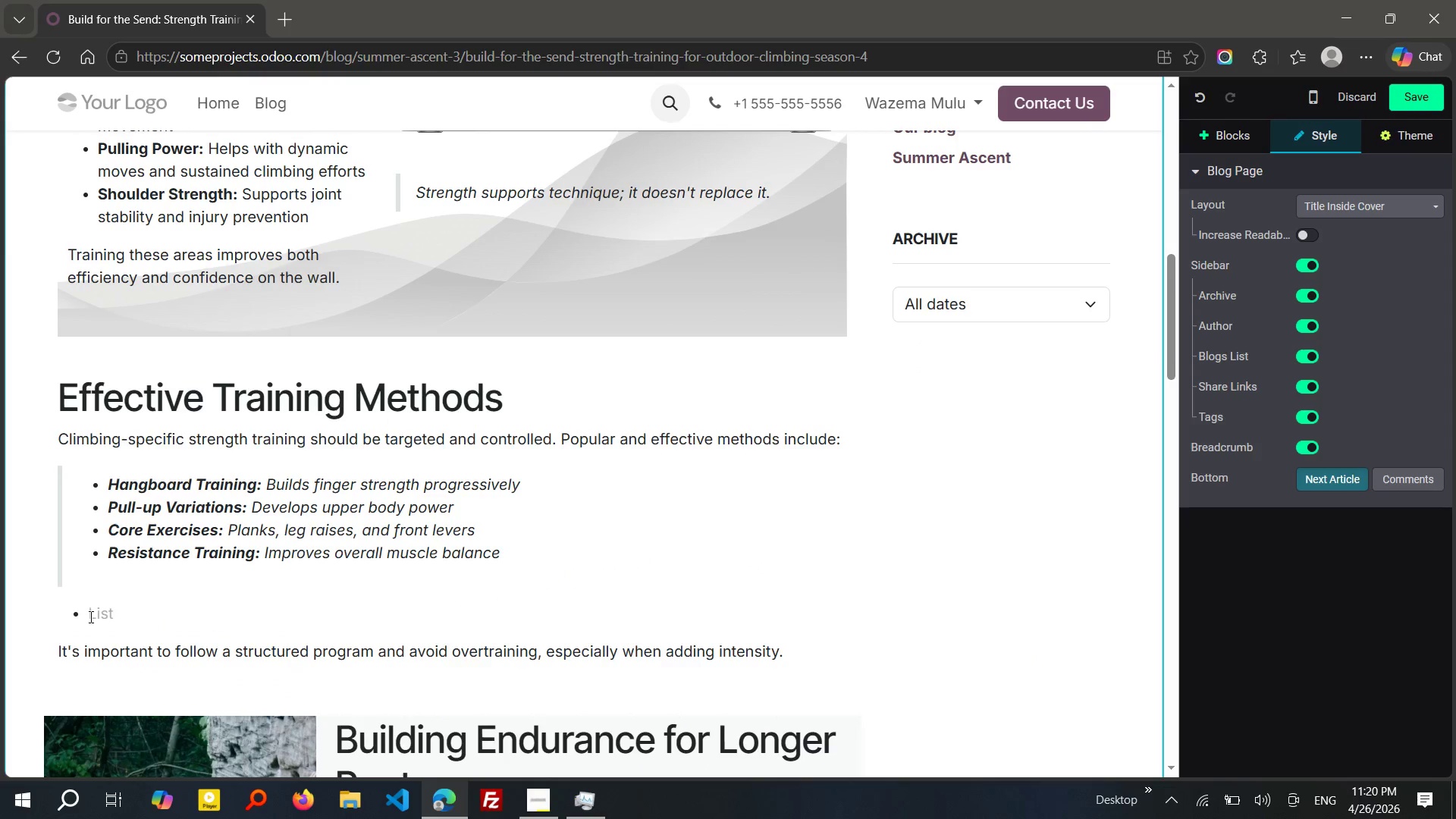 
key(Backspace)
 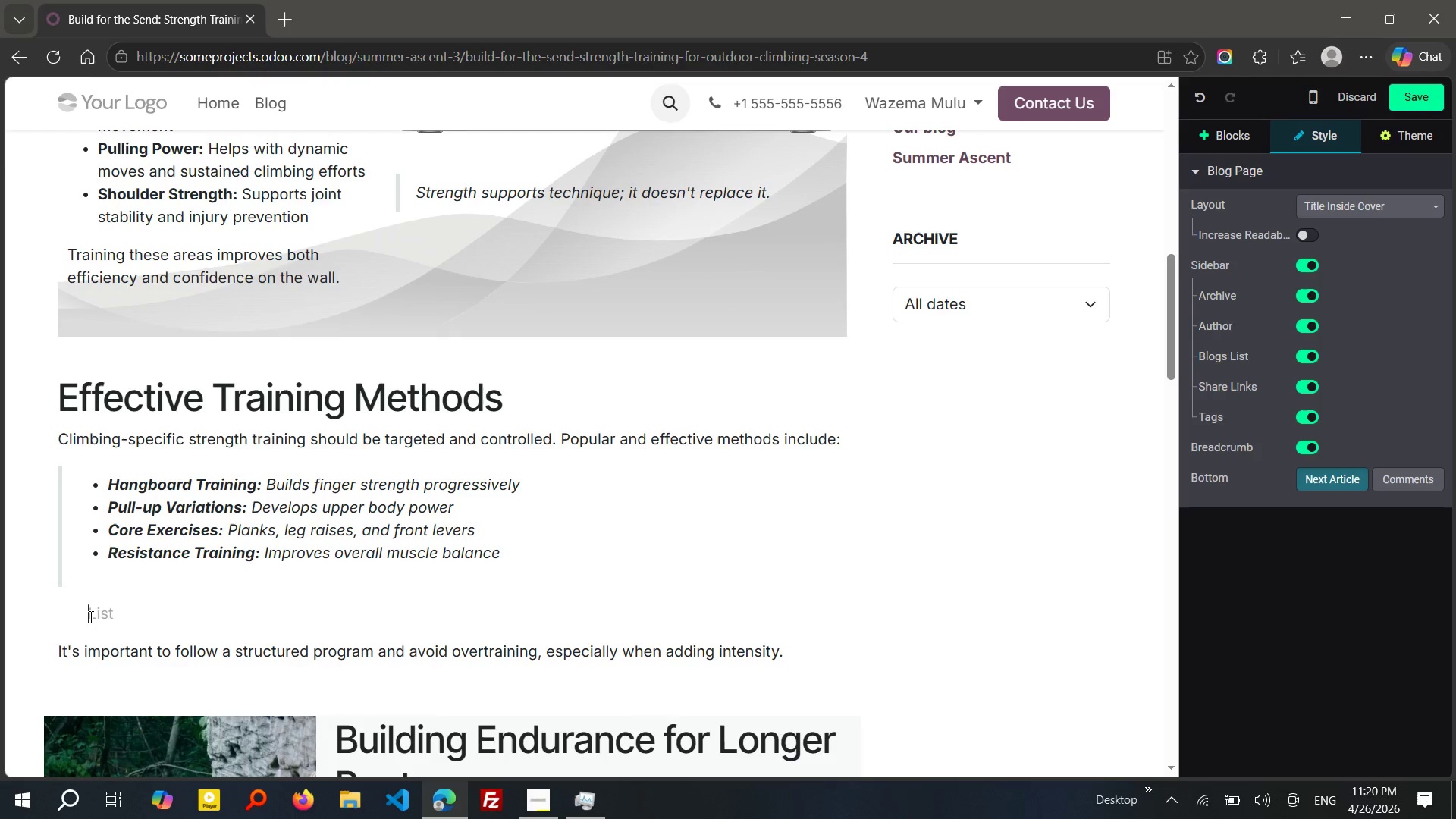 
key(Backspace)
 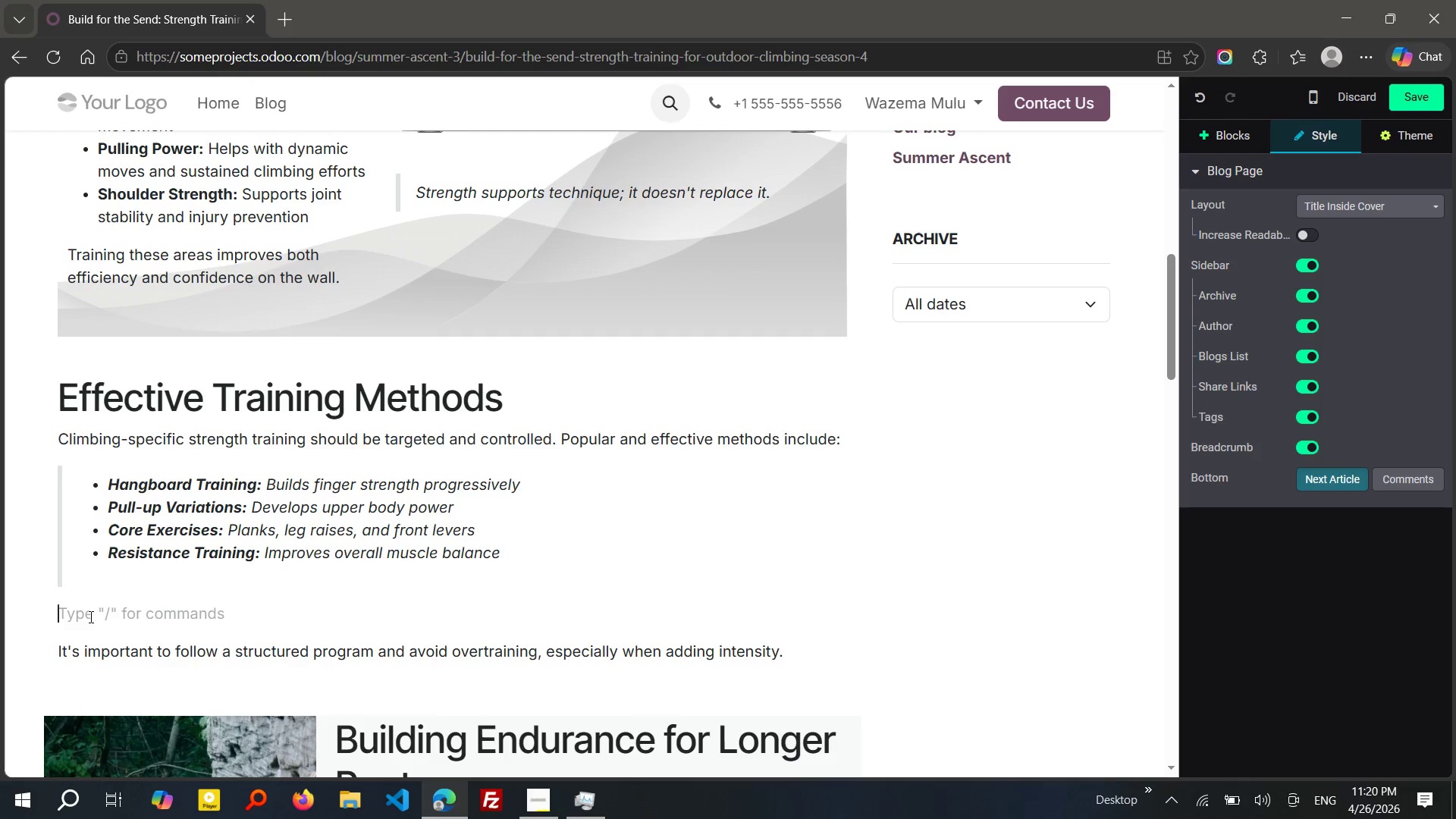 
key(Backspace)
 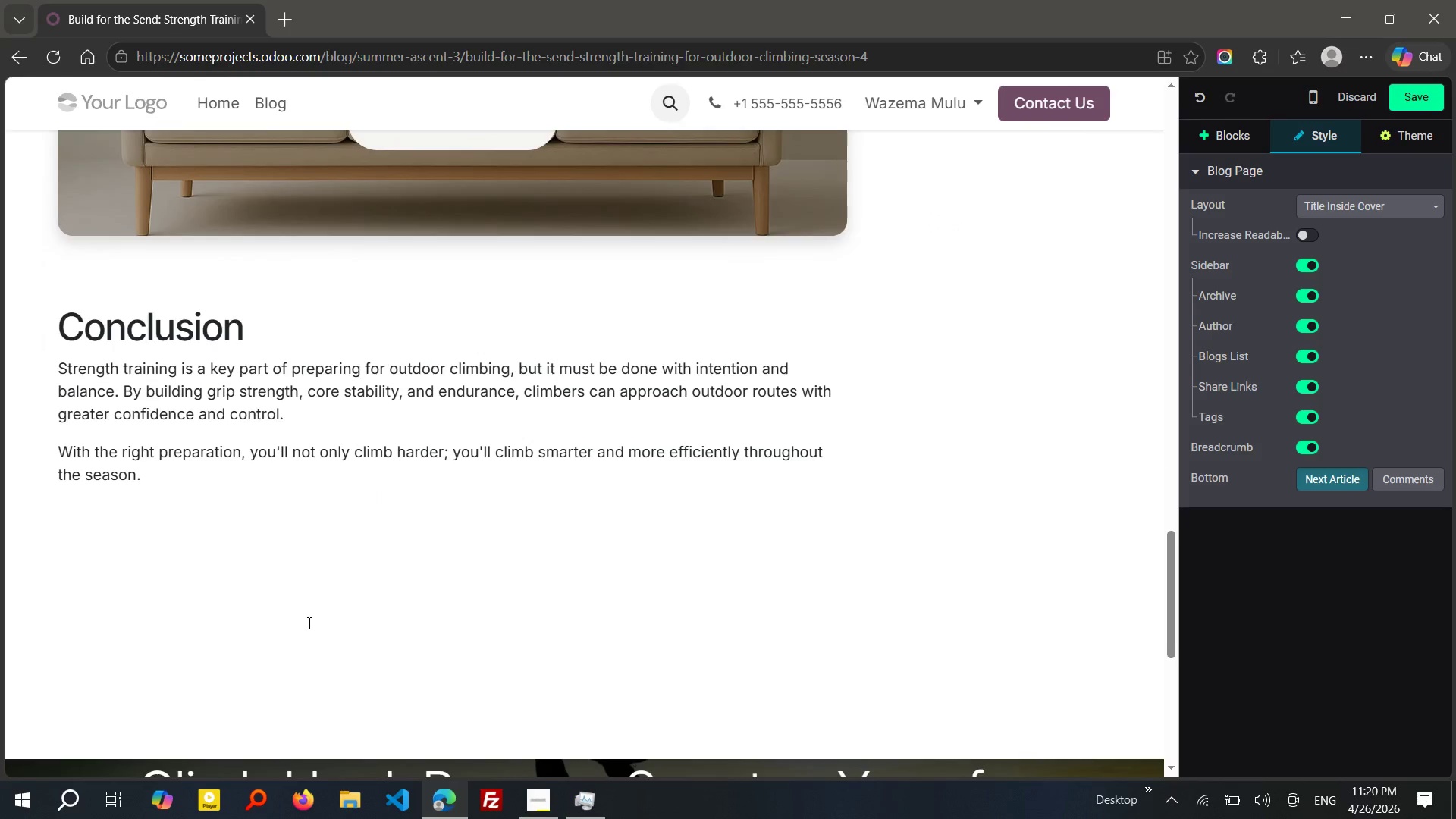 
wait(11.88)
 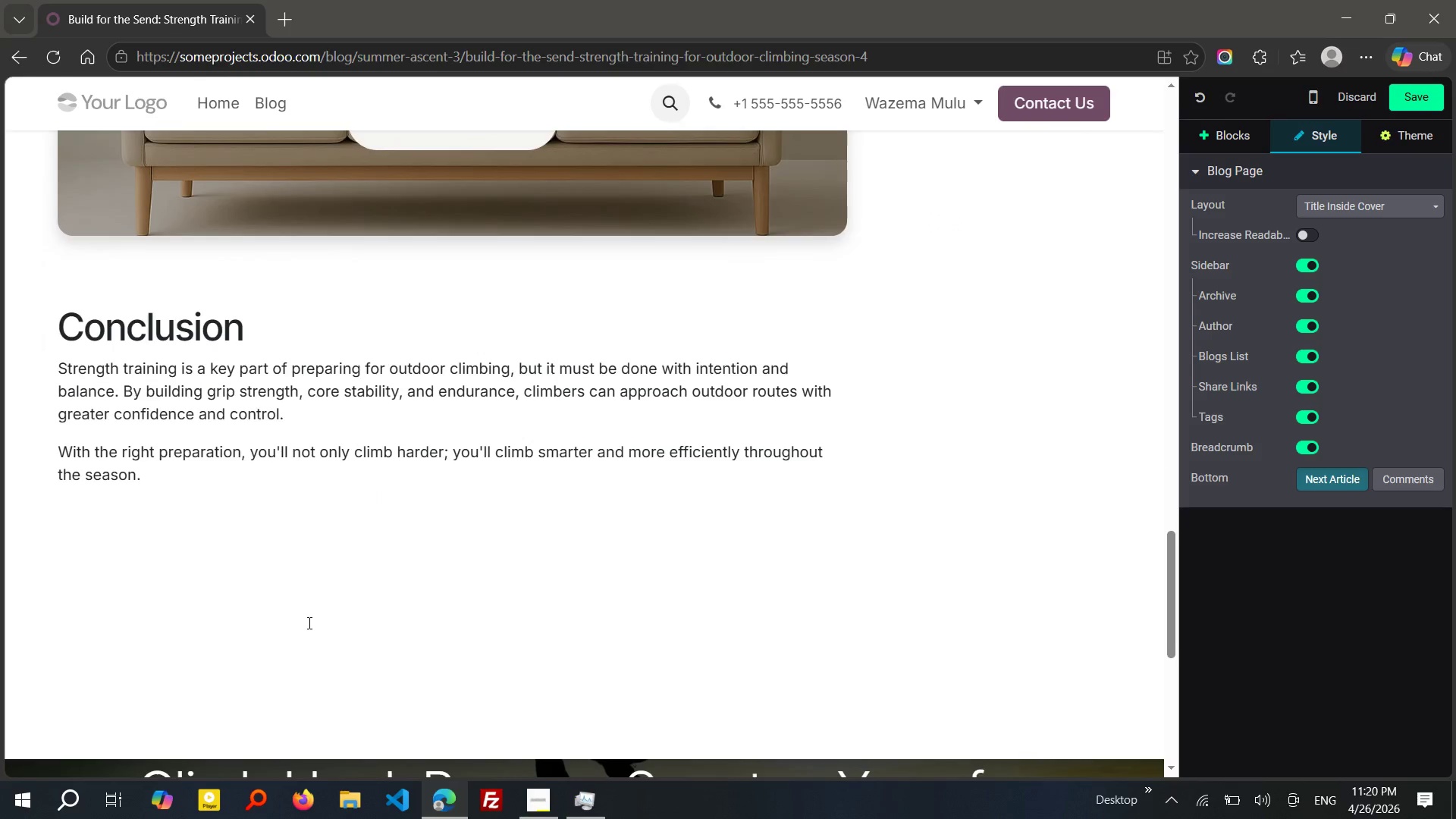 
left_click([1415, 93])
 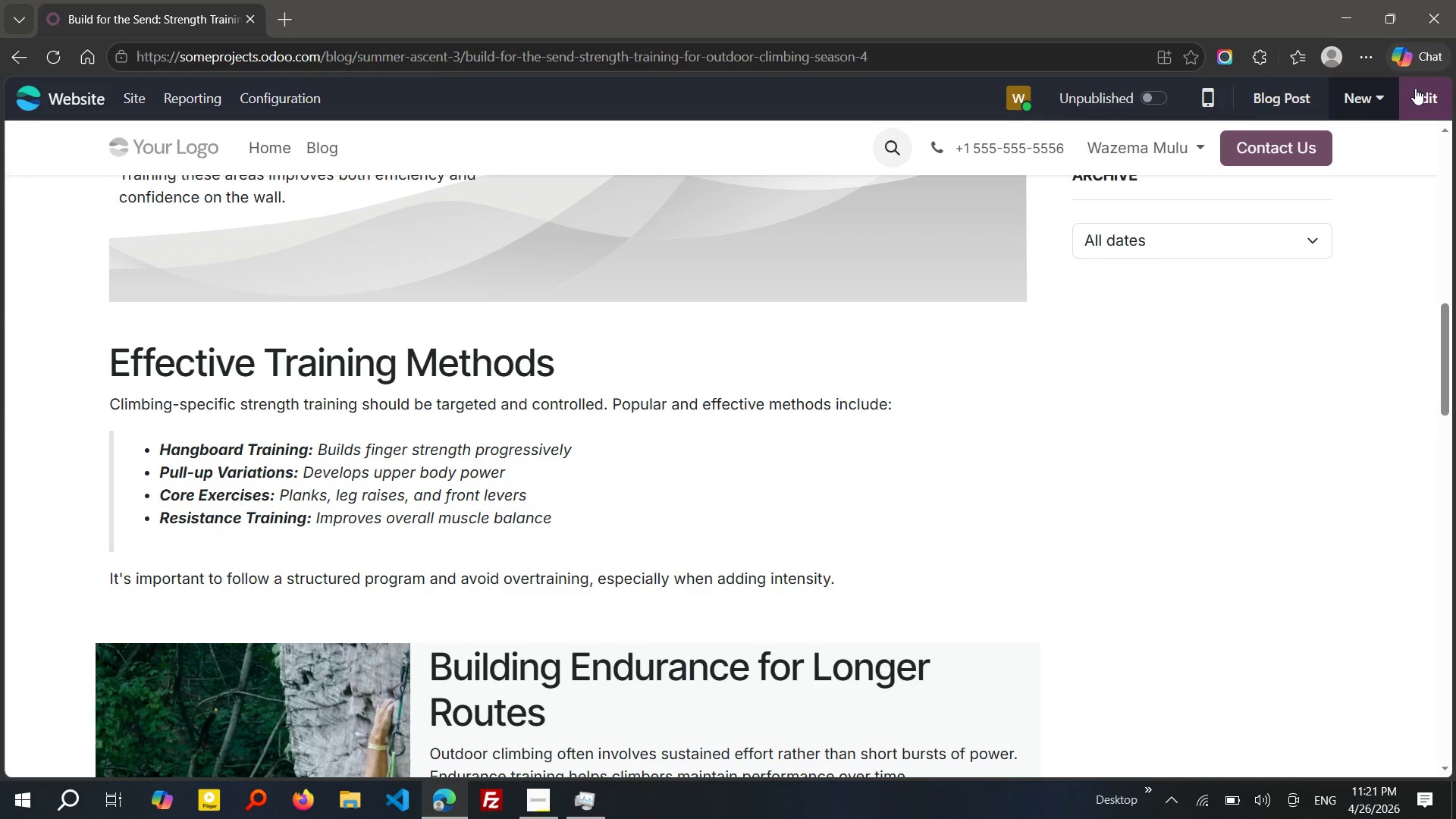 
wait(19.16)
 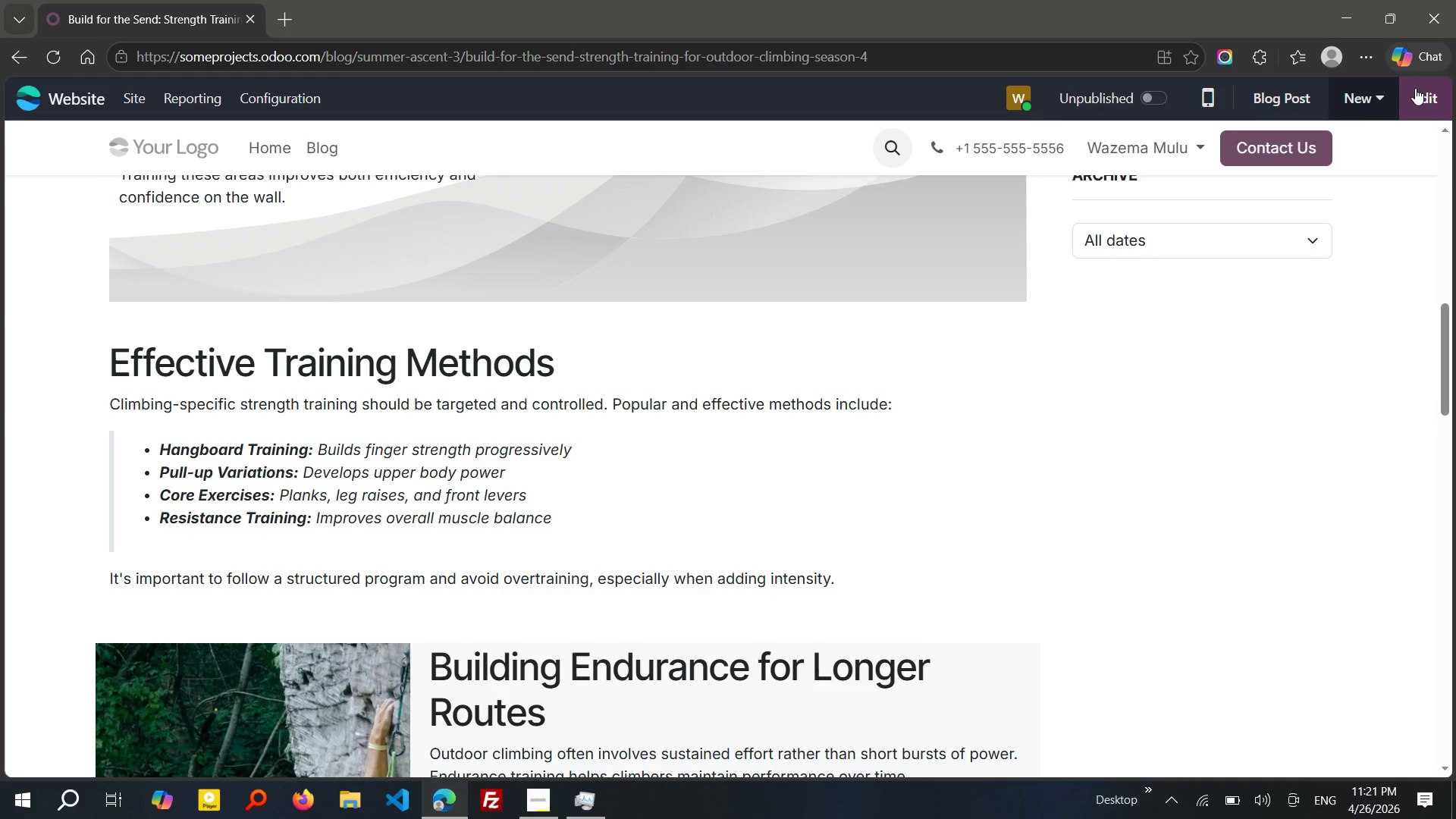 
left_click([1289, 99])
 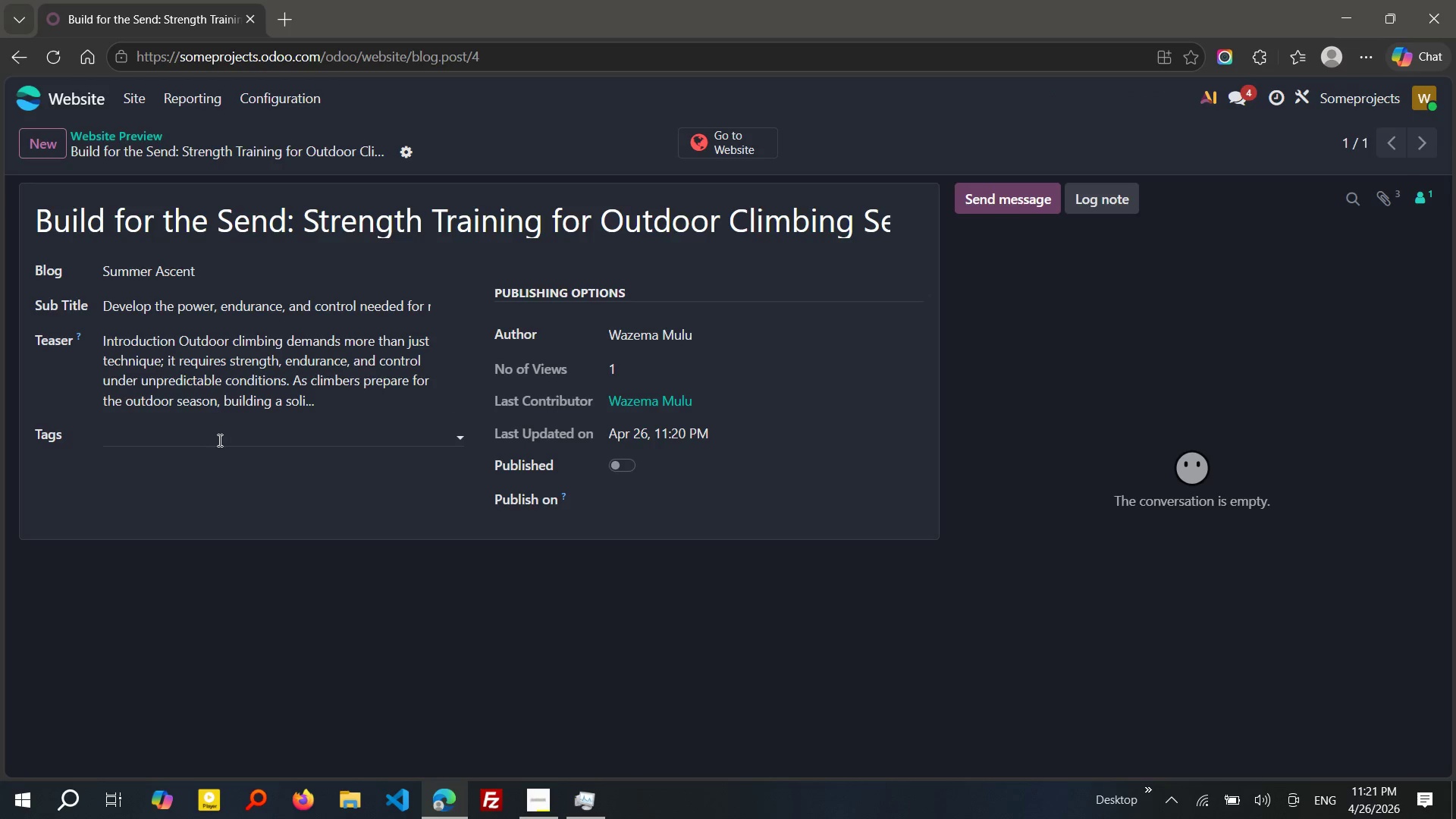 
left_click([190, 439])
 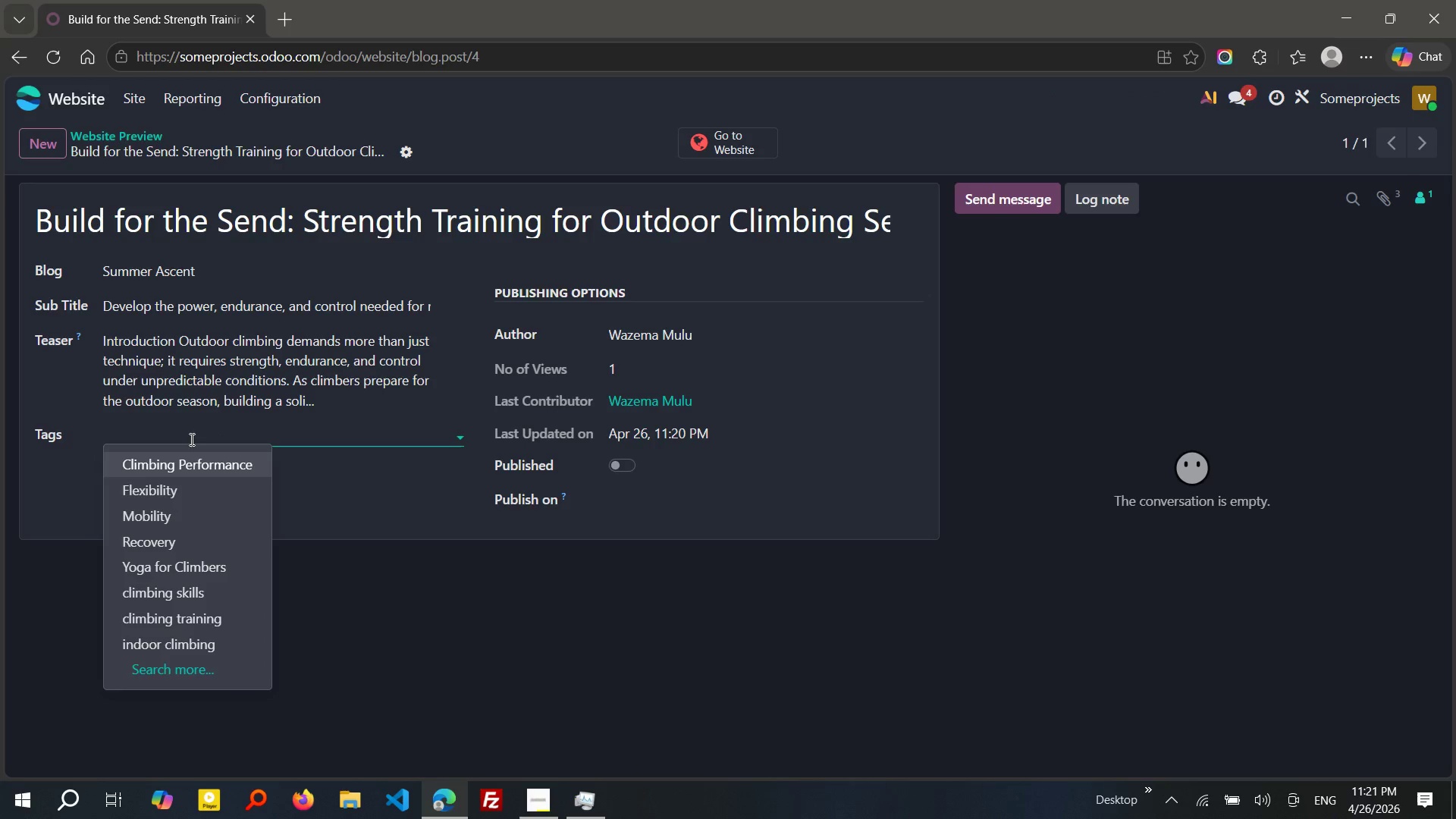 
wait(9.7)
 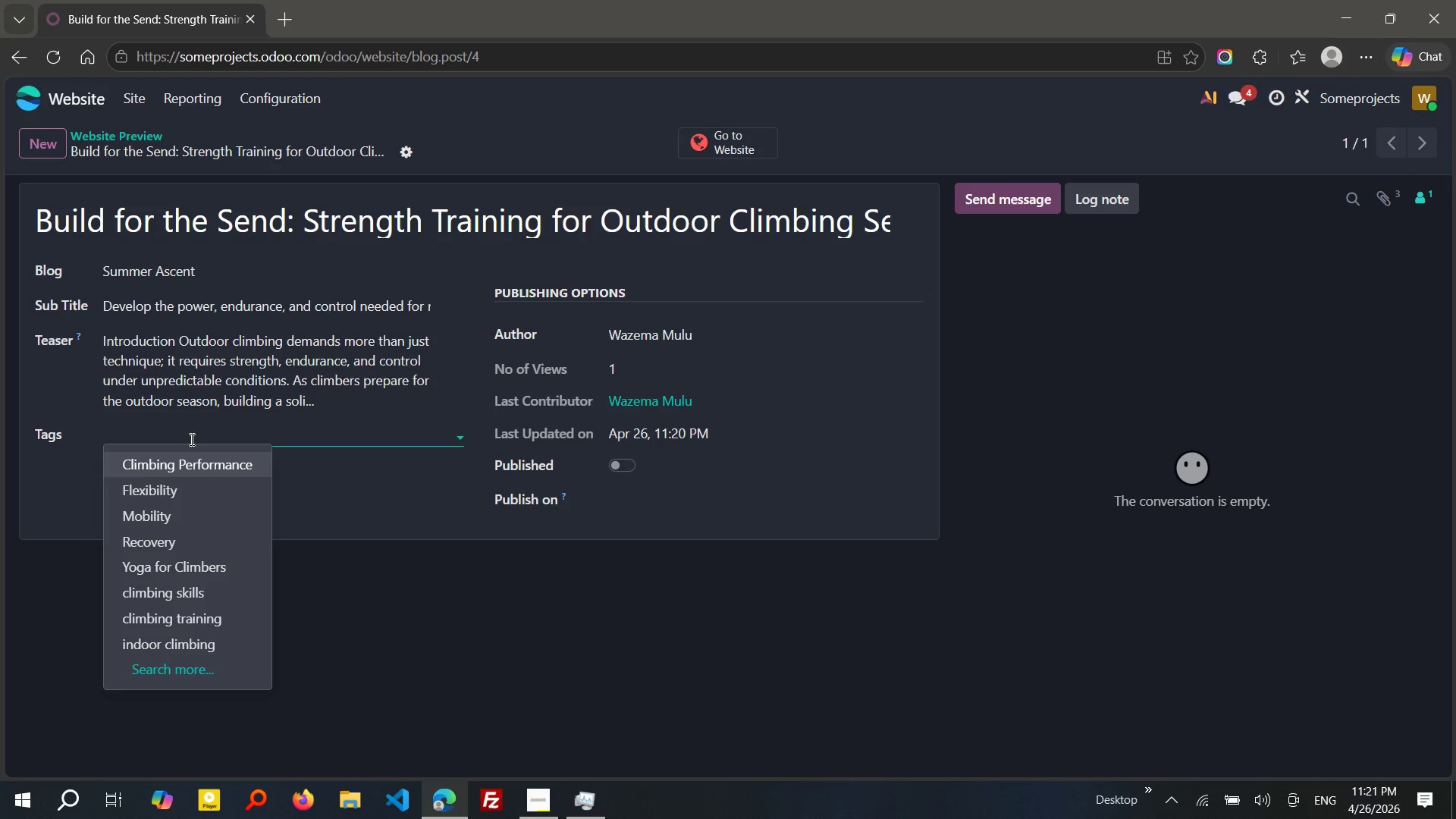 
type(strength training)
 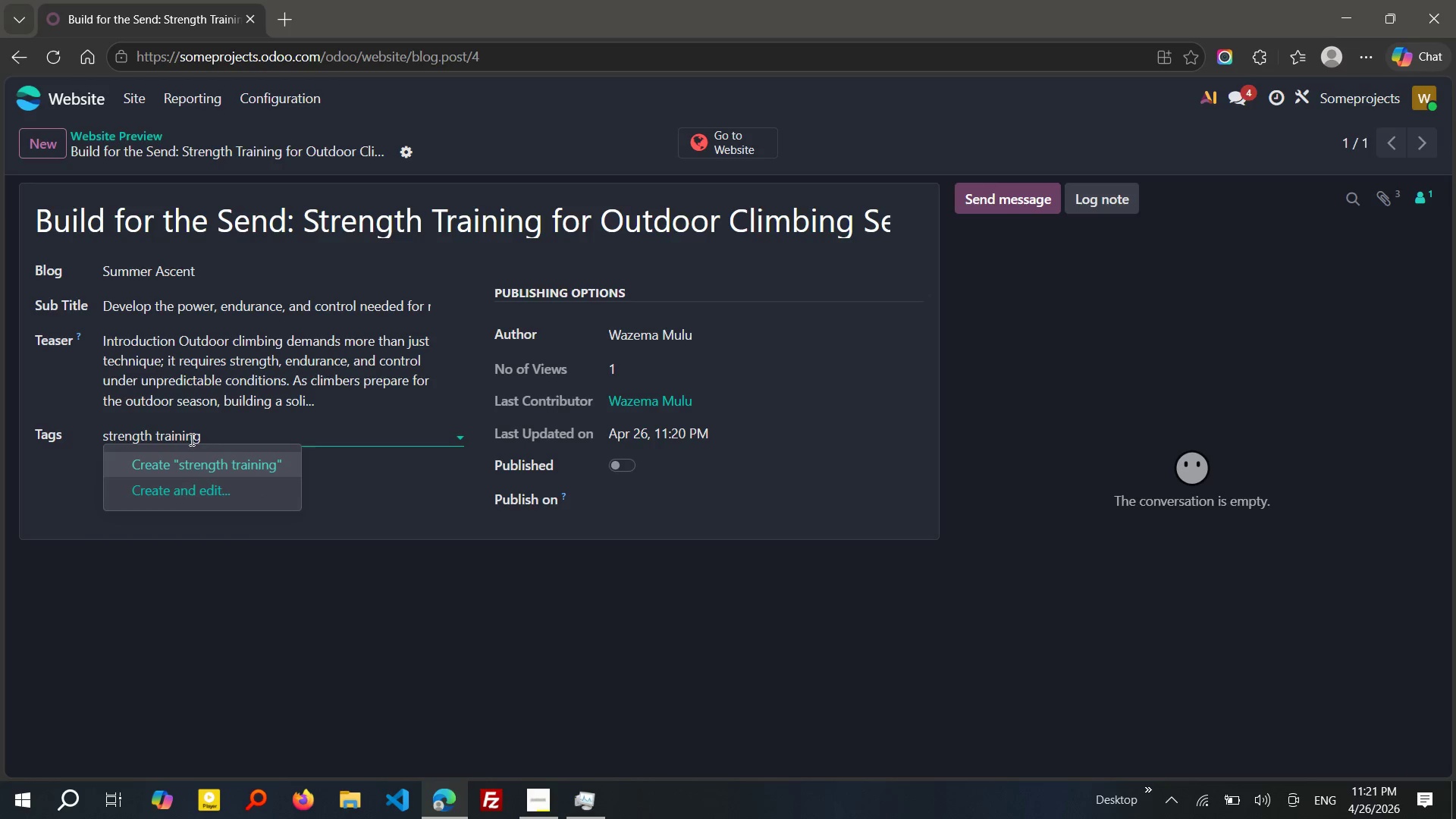 
key(Enter)
 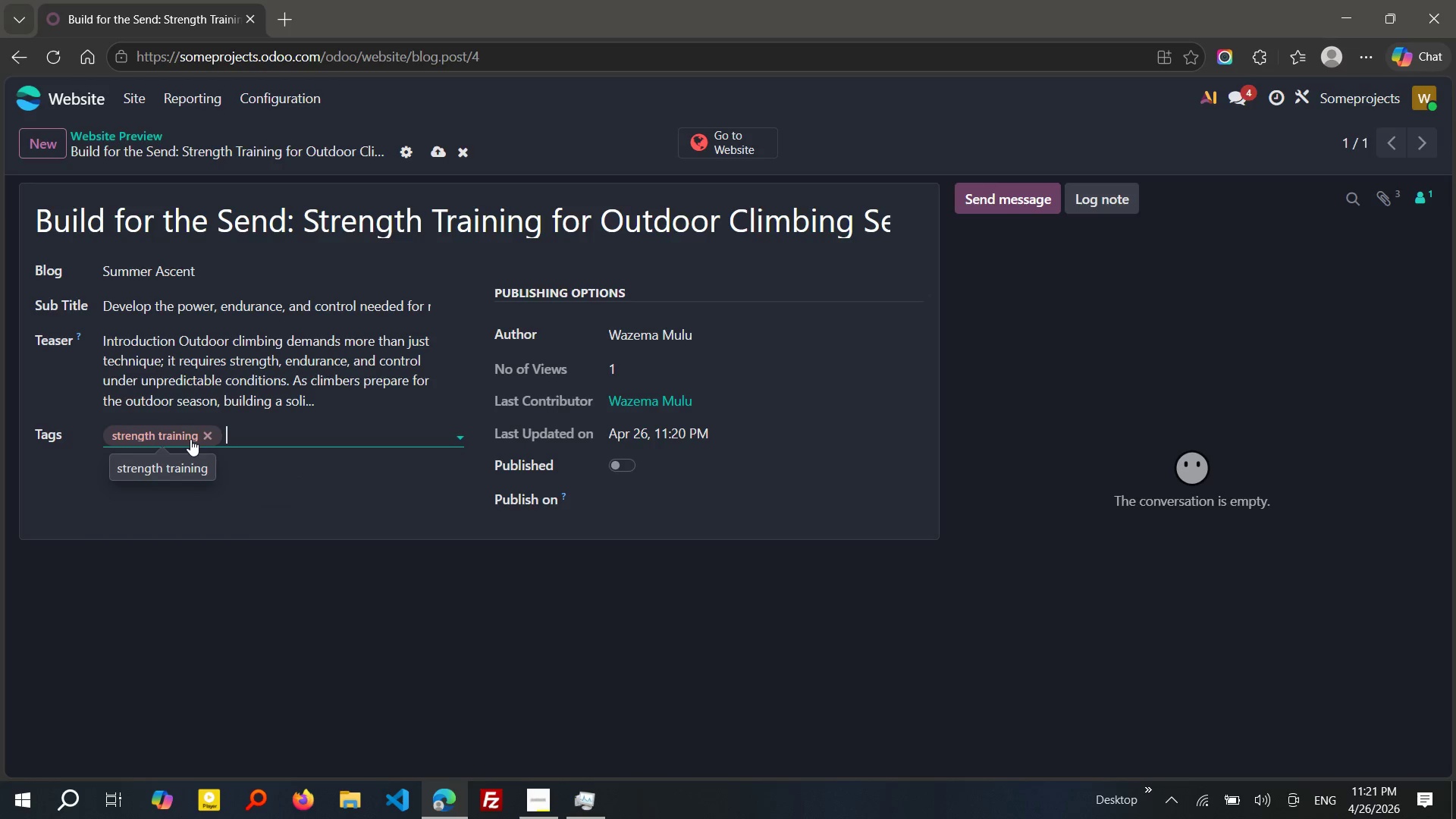 
type(clm)
key(Backspace)
type(imbing sf)
key(Backspace)
key(Backspace)
type(fitness)
 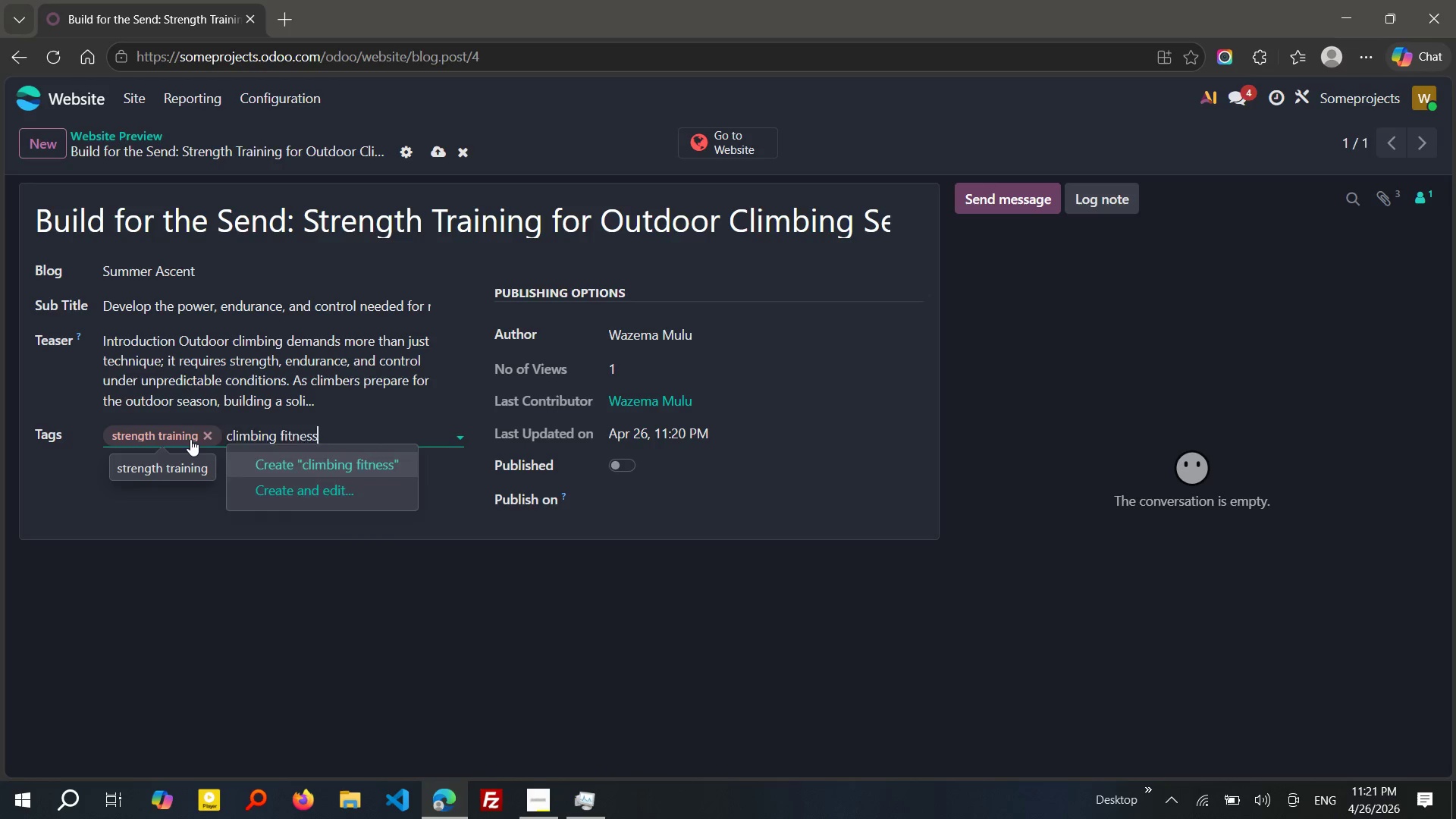 
key(Enter)
 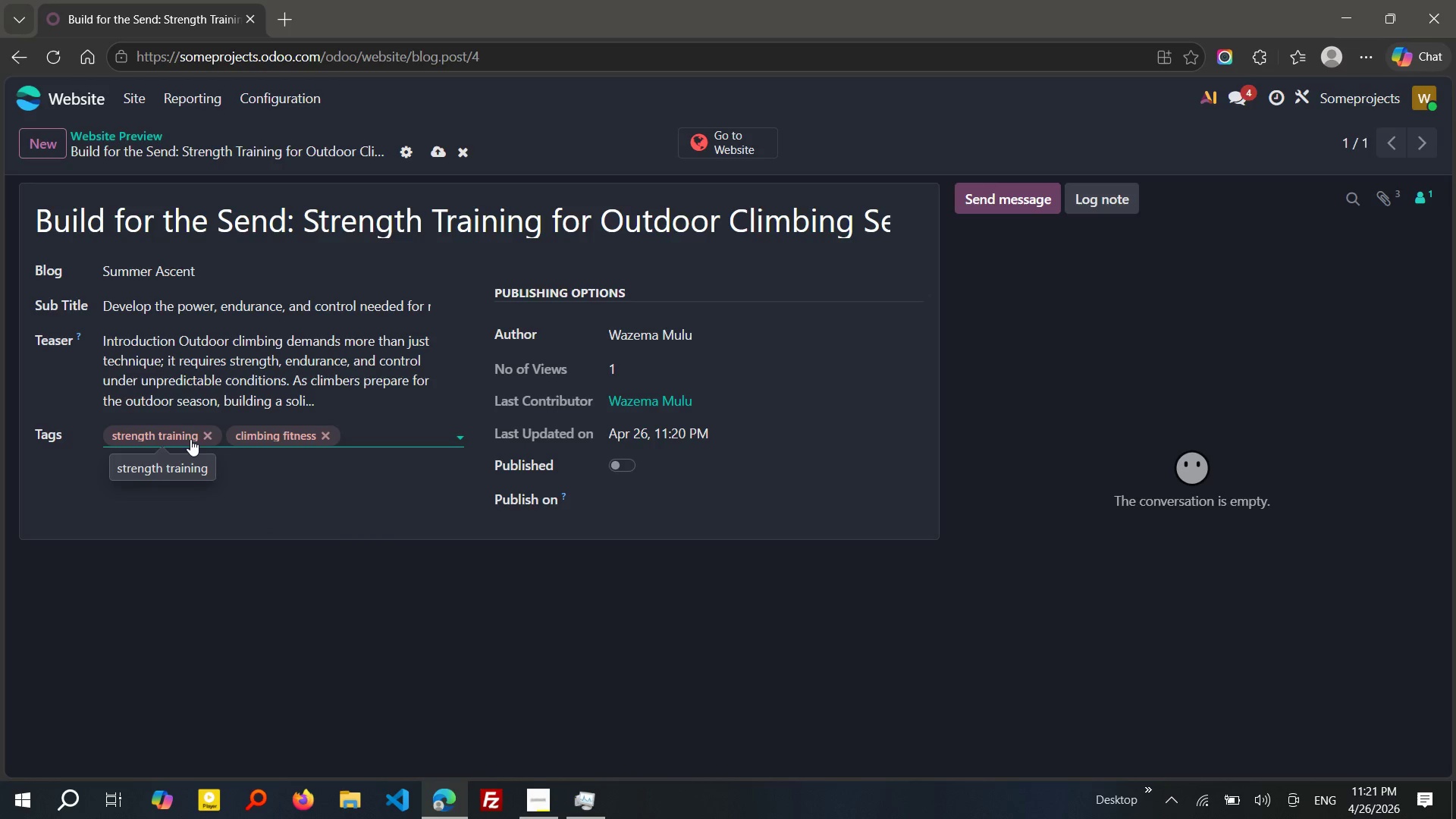 
type(grip strength)
 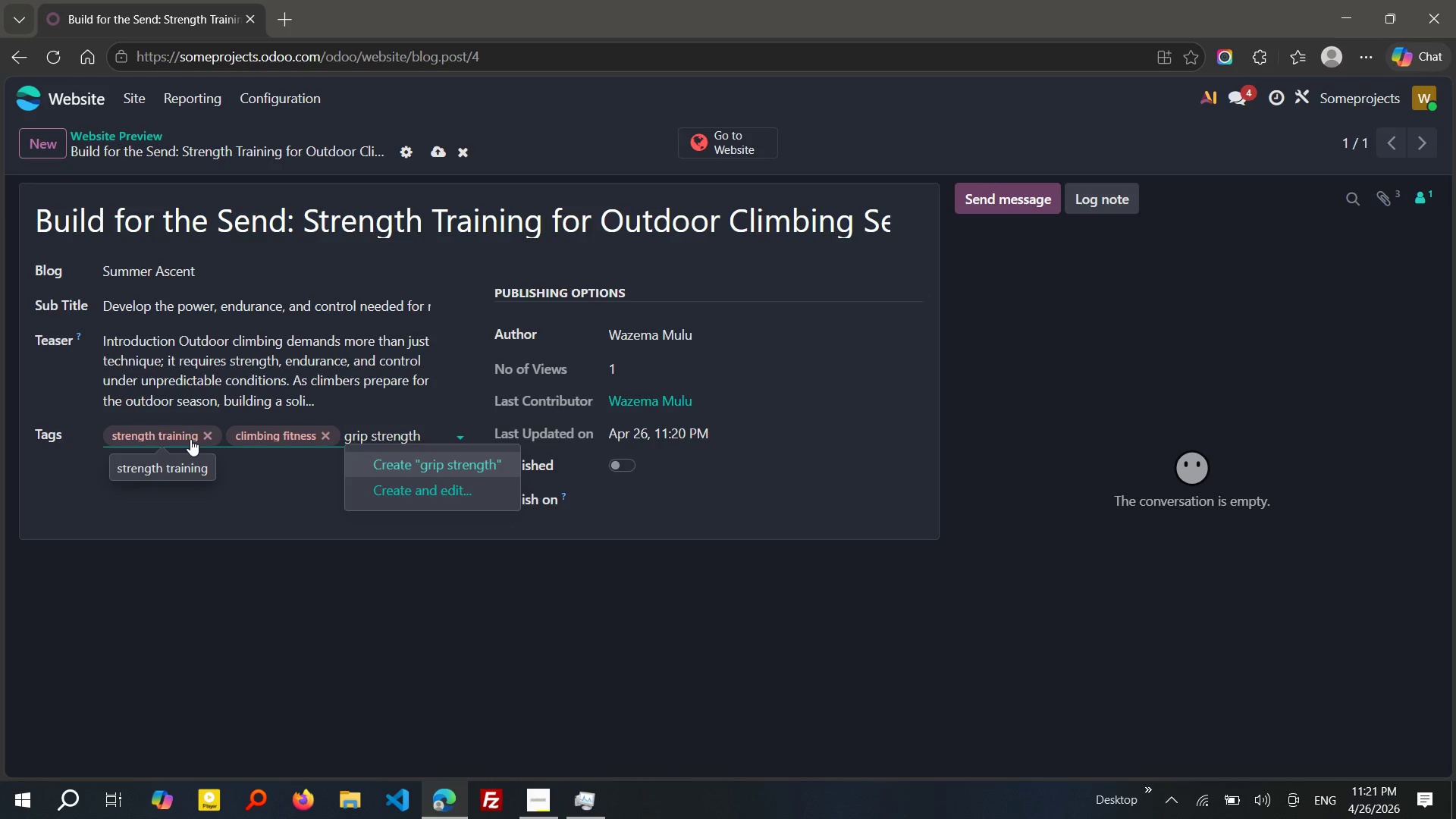 
key(Enter)
 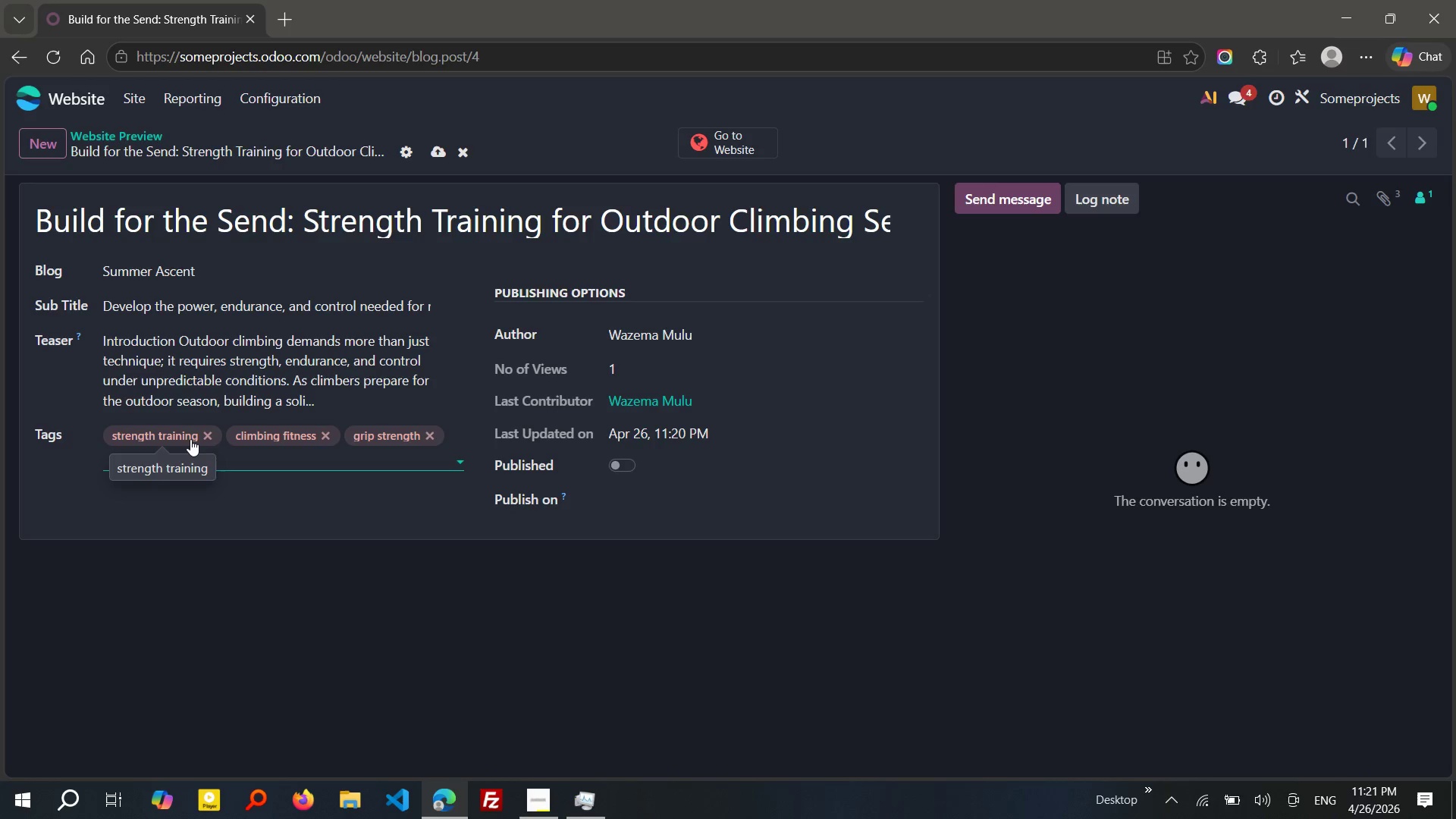 
type(endurace training)
 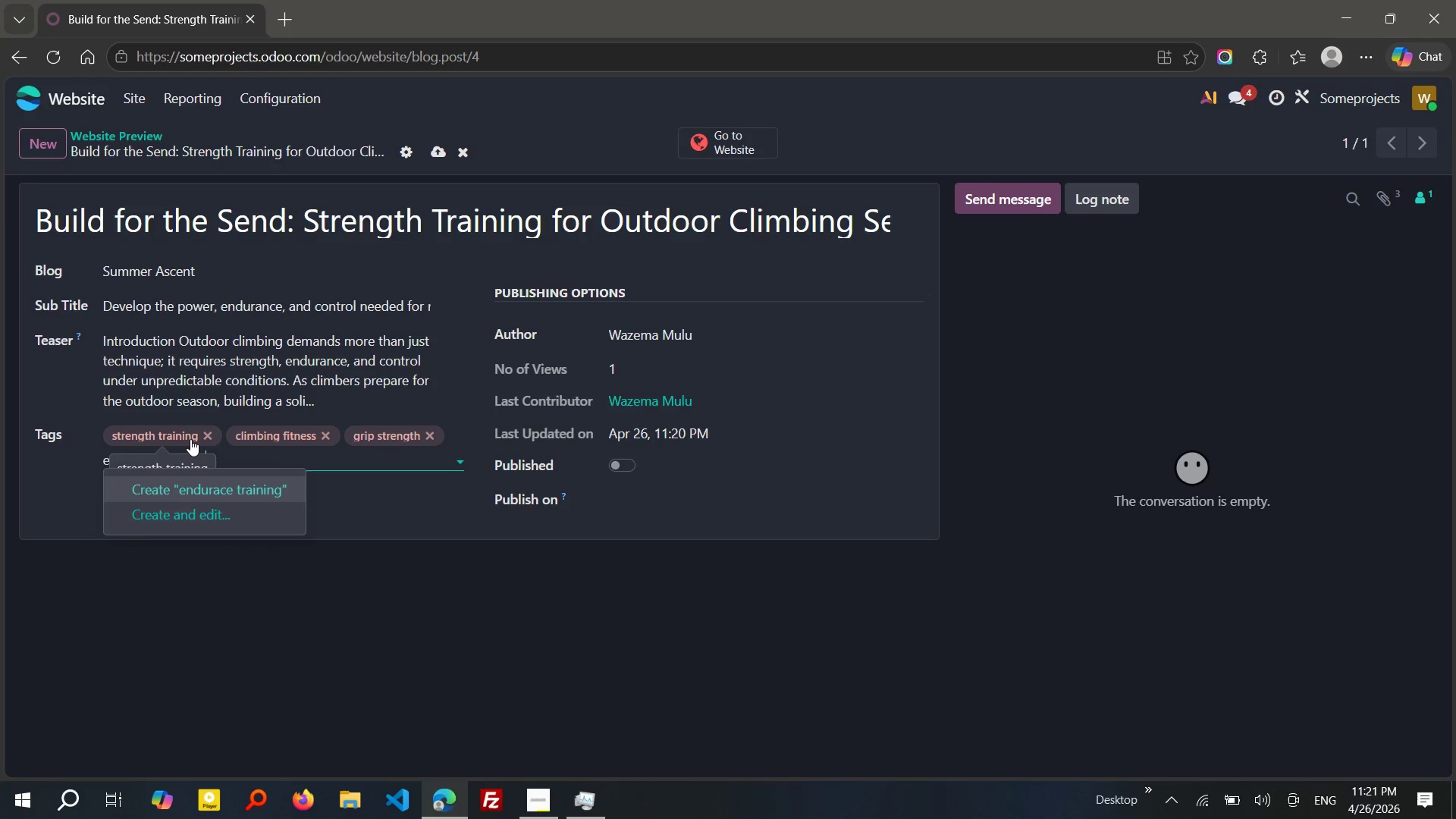 
key(Enter)
 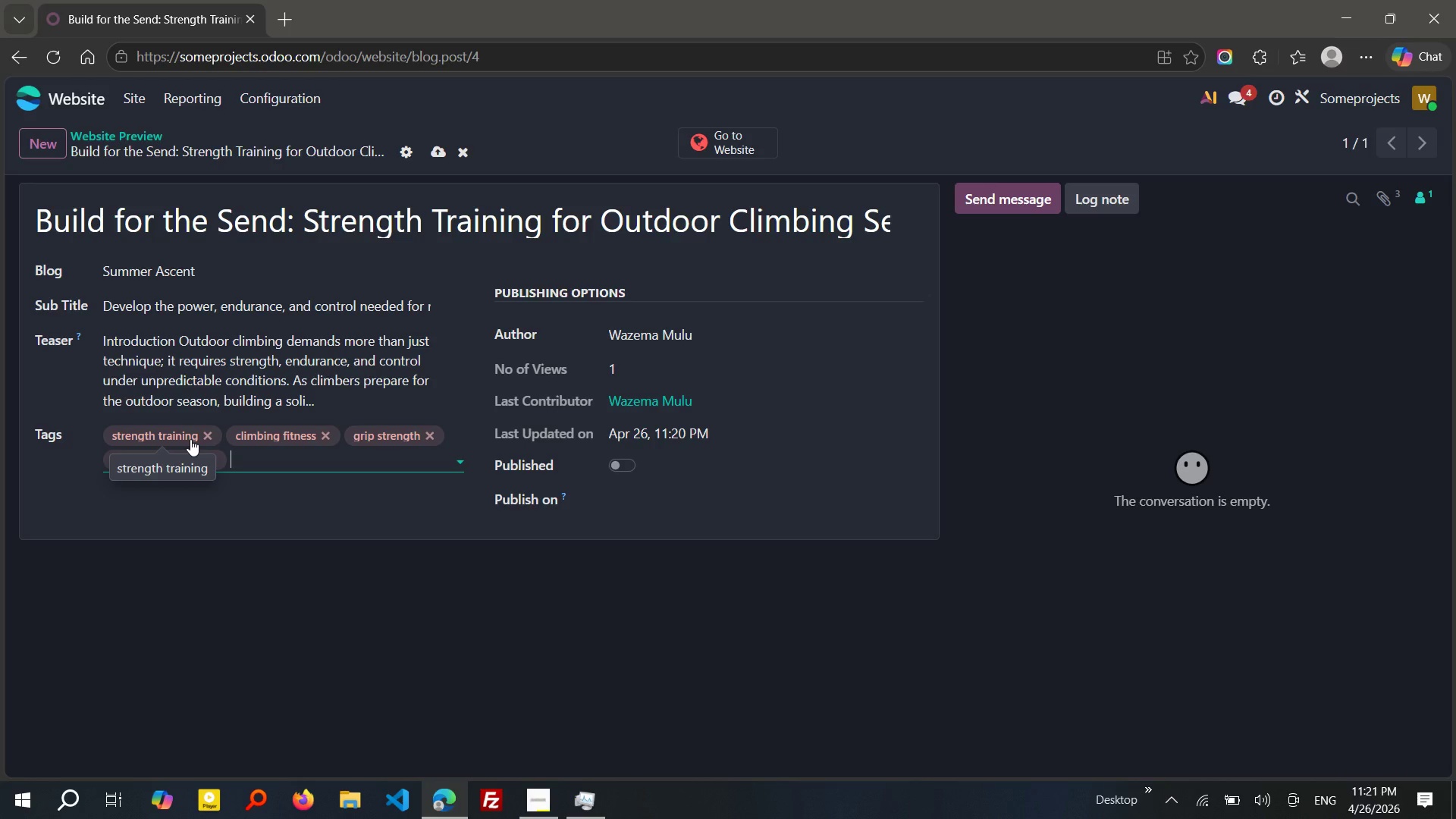 
hold_key(key=Space, duration=0.38)
 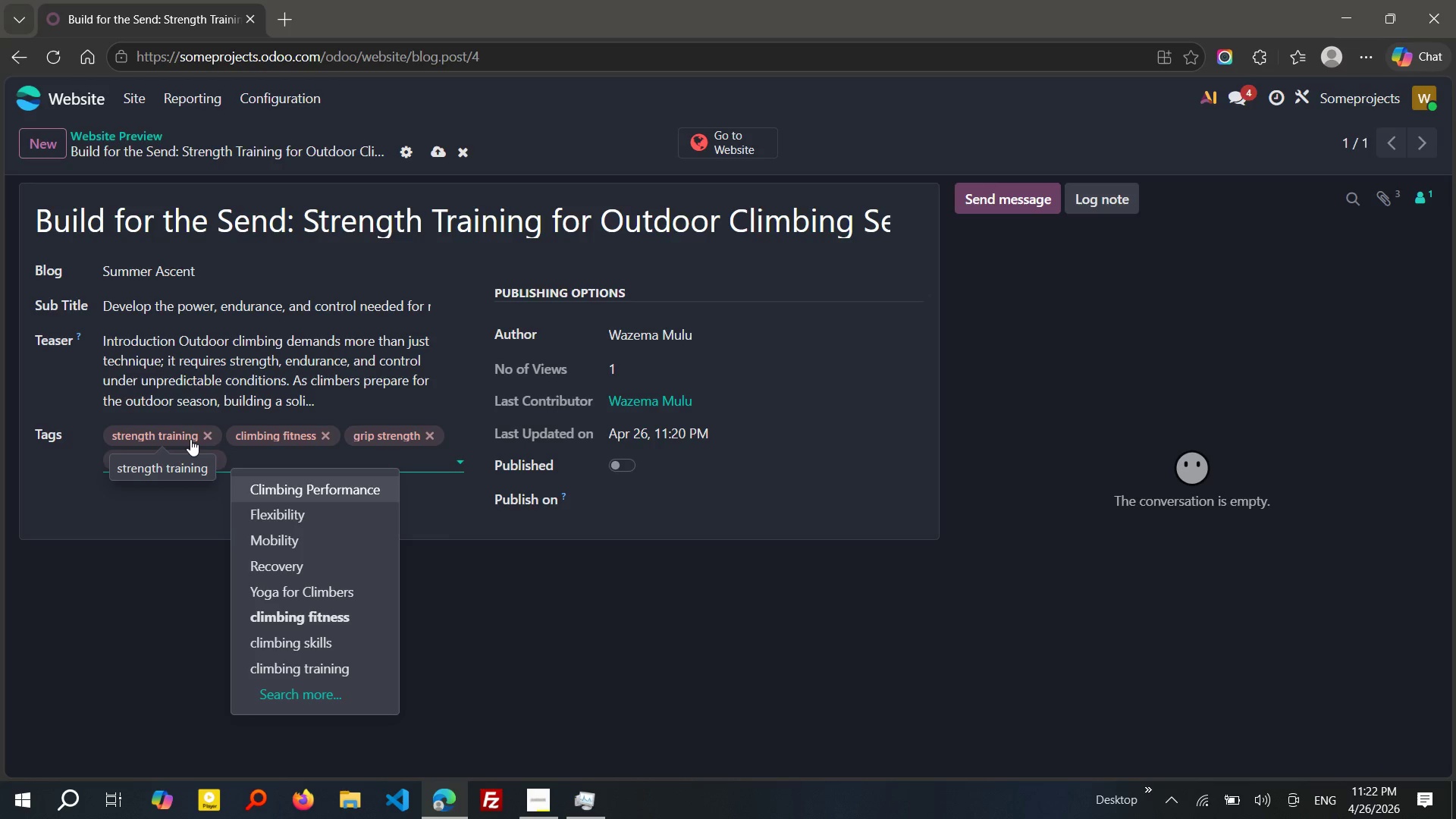 
key(C)
 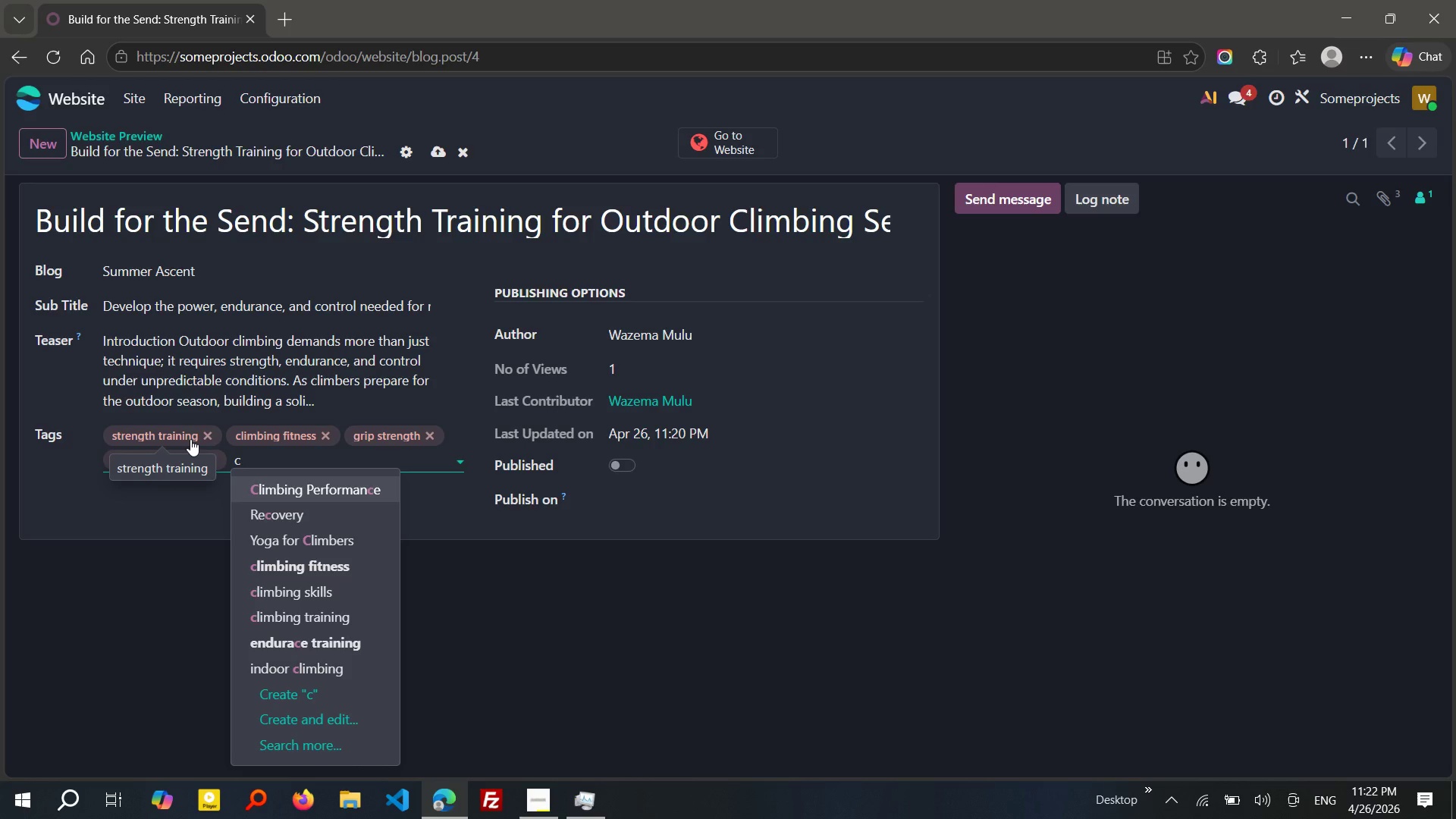 
key(Enter)
 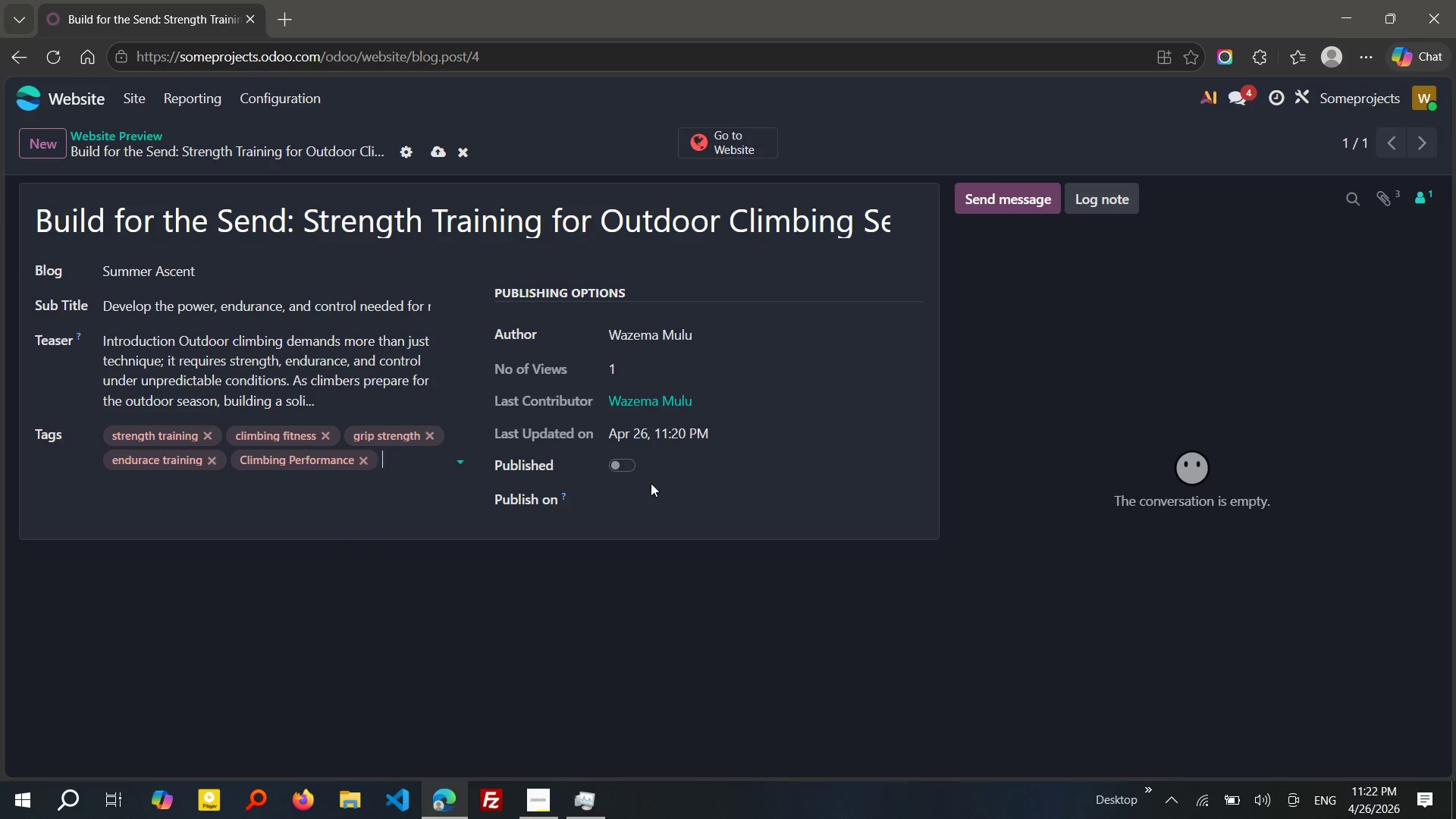 
left_click([617, 467])
 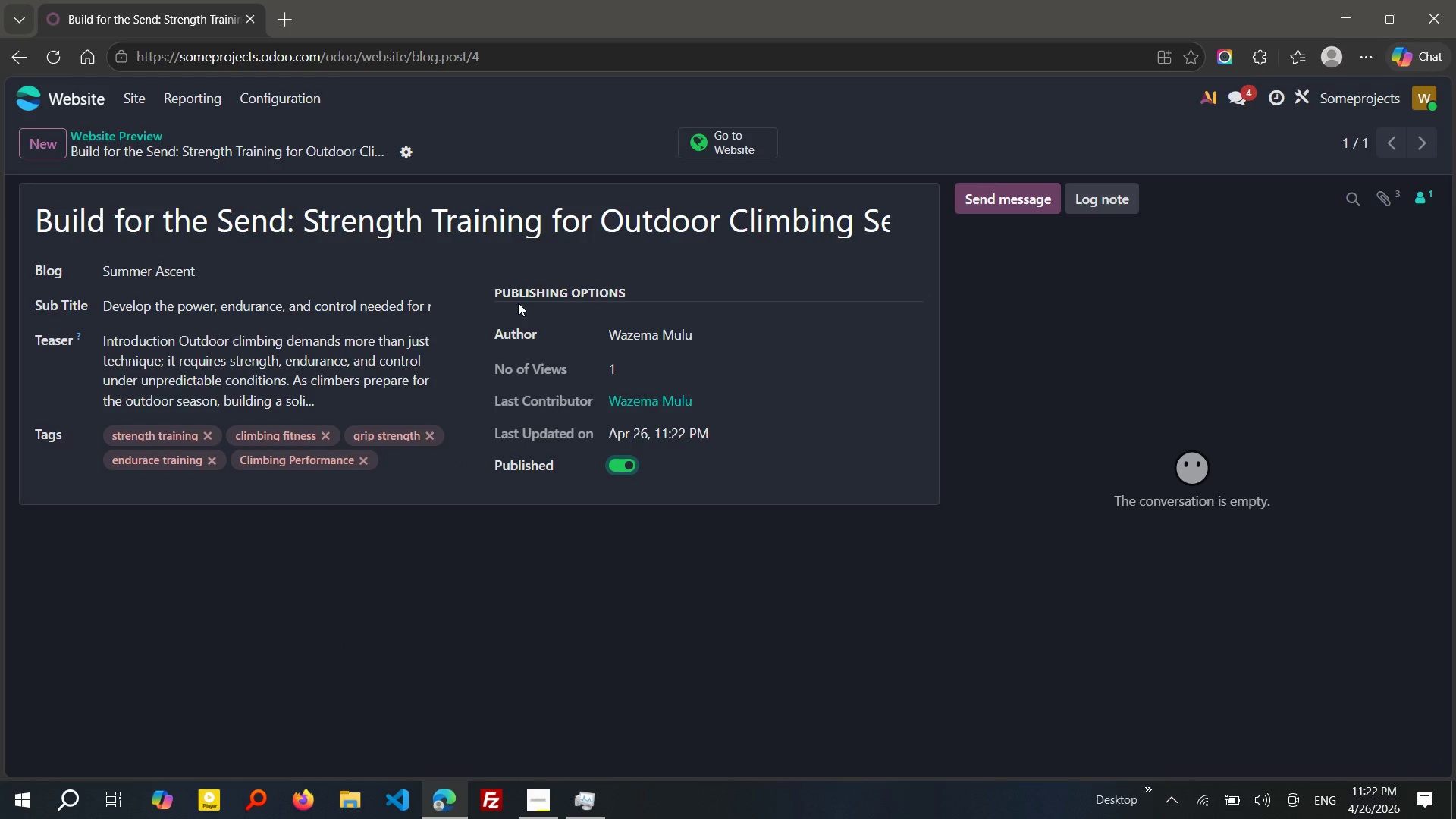 
wait(11.09)
 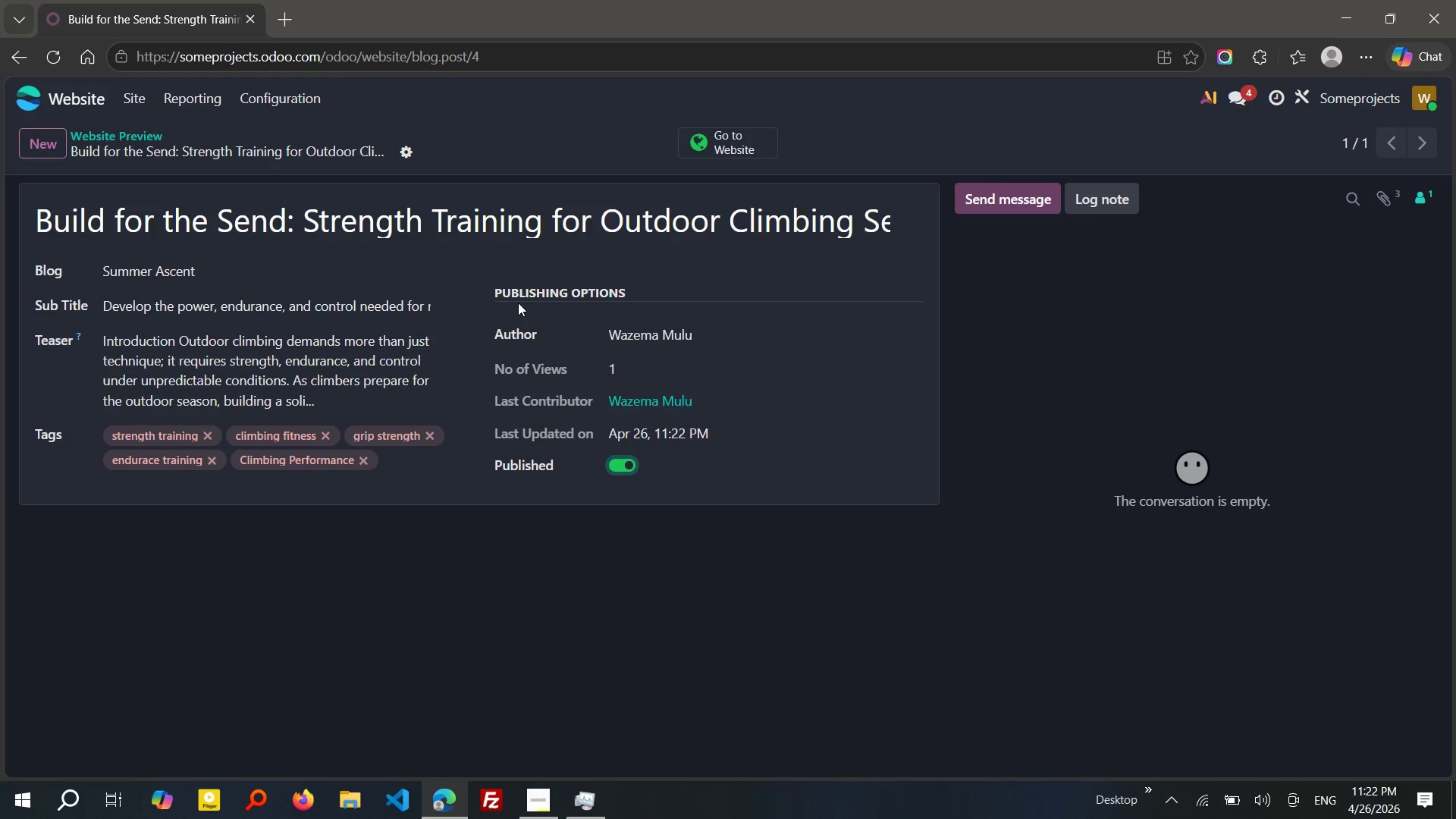 
left_click([698, 139])
 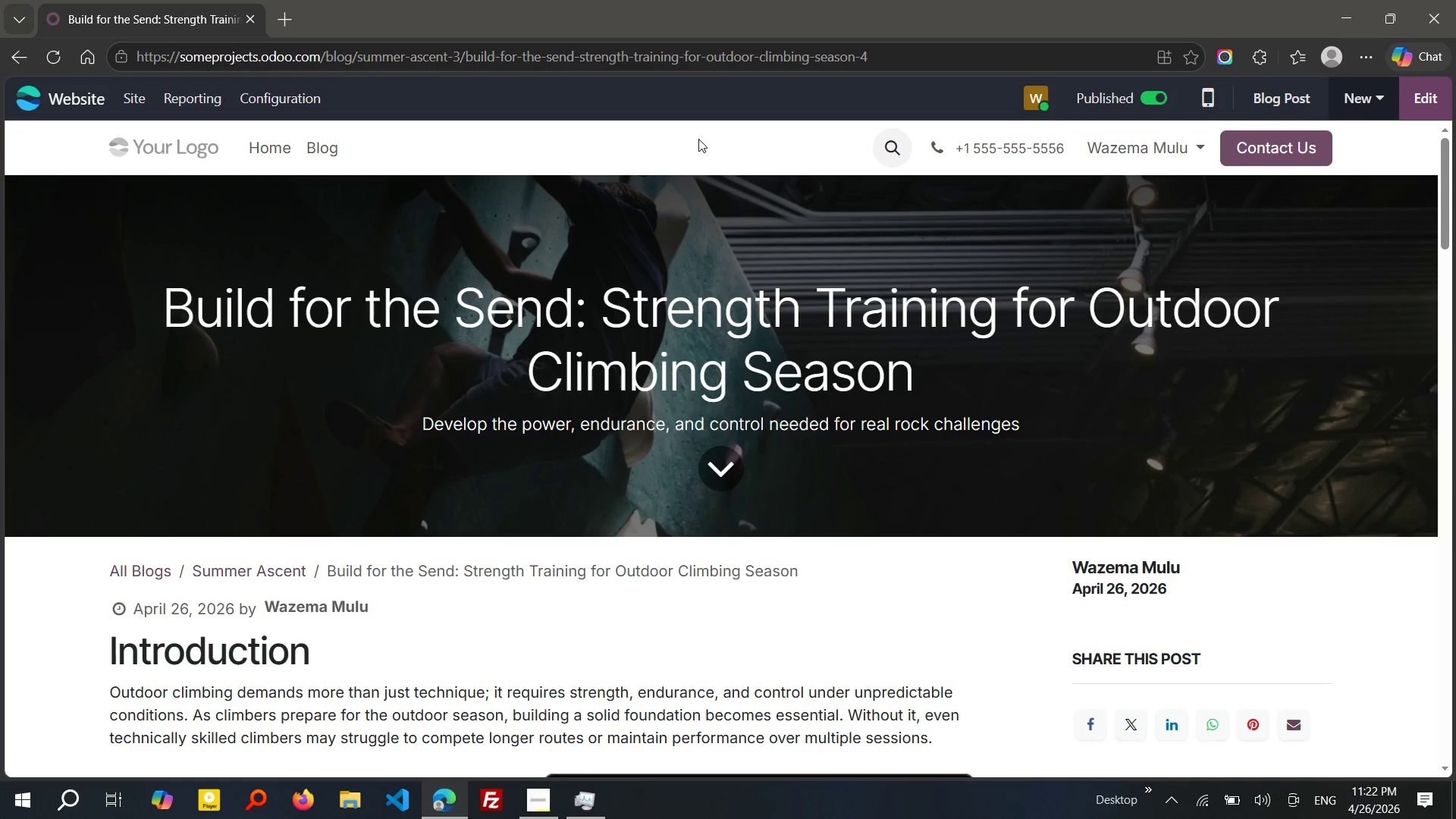 
wait(6.2)
 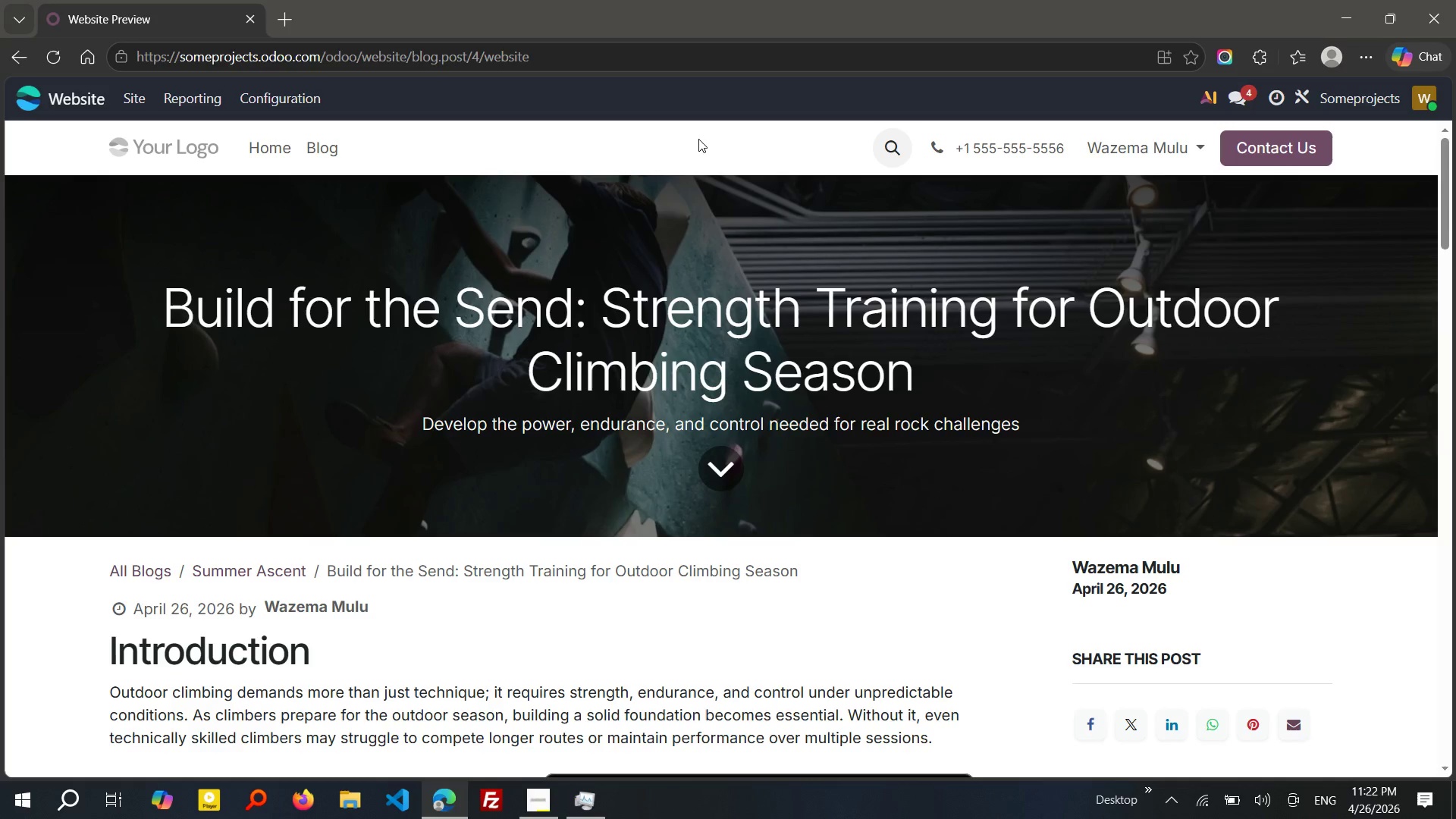 
left_click([585, 802])
 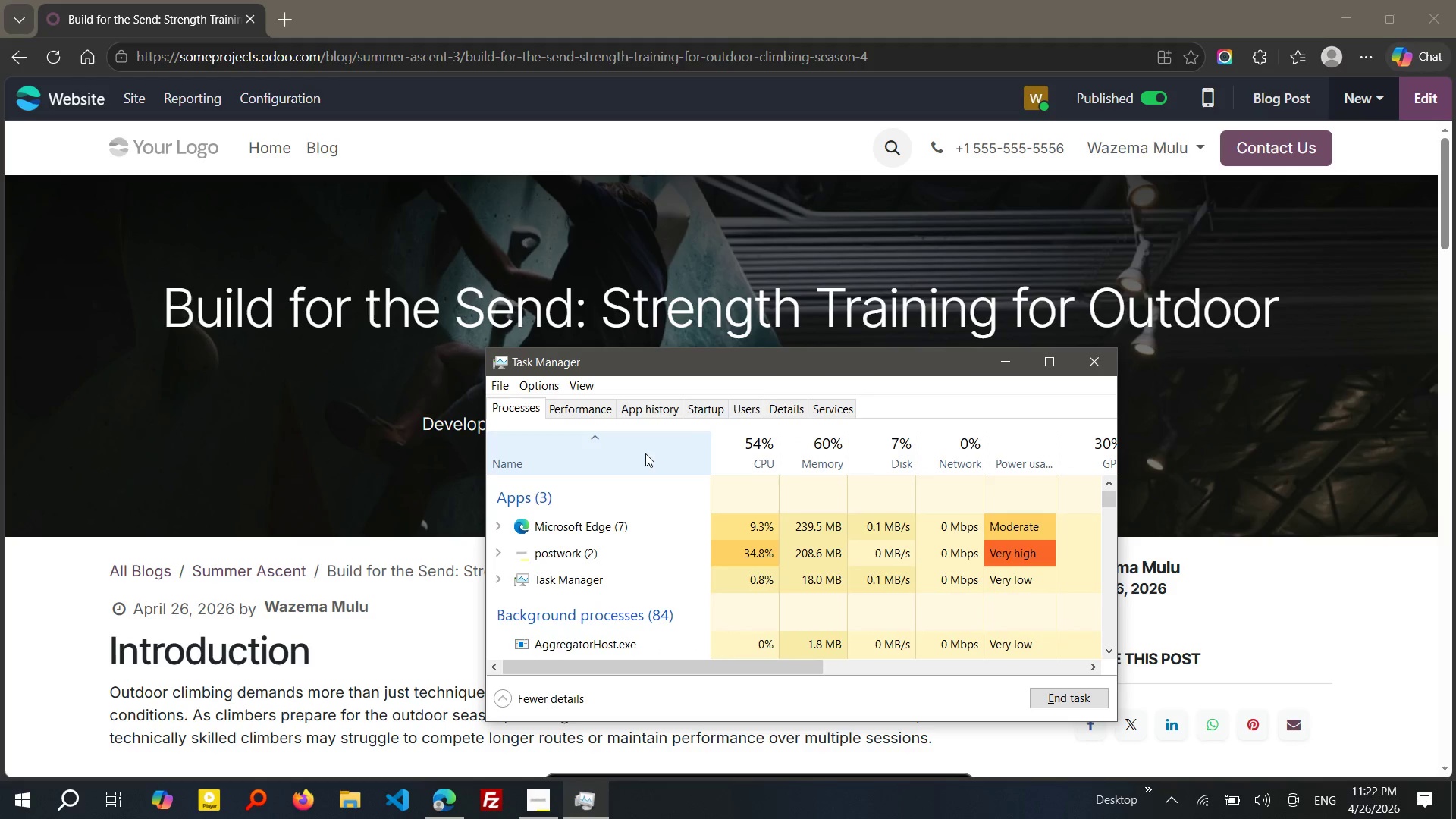 
wait(31.31)
 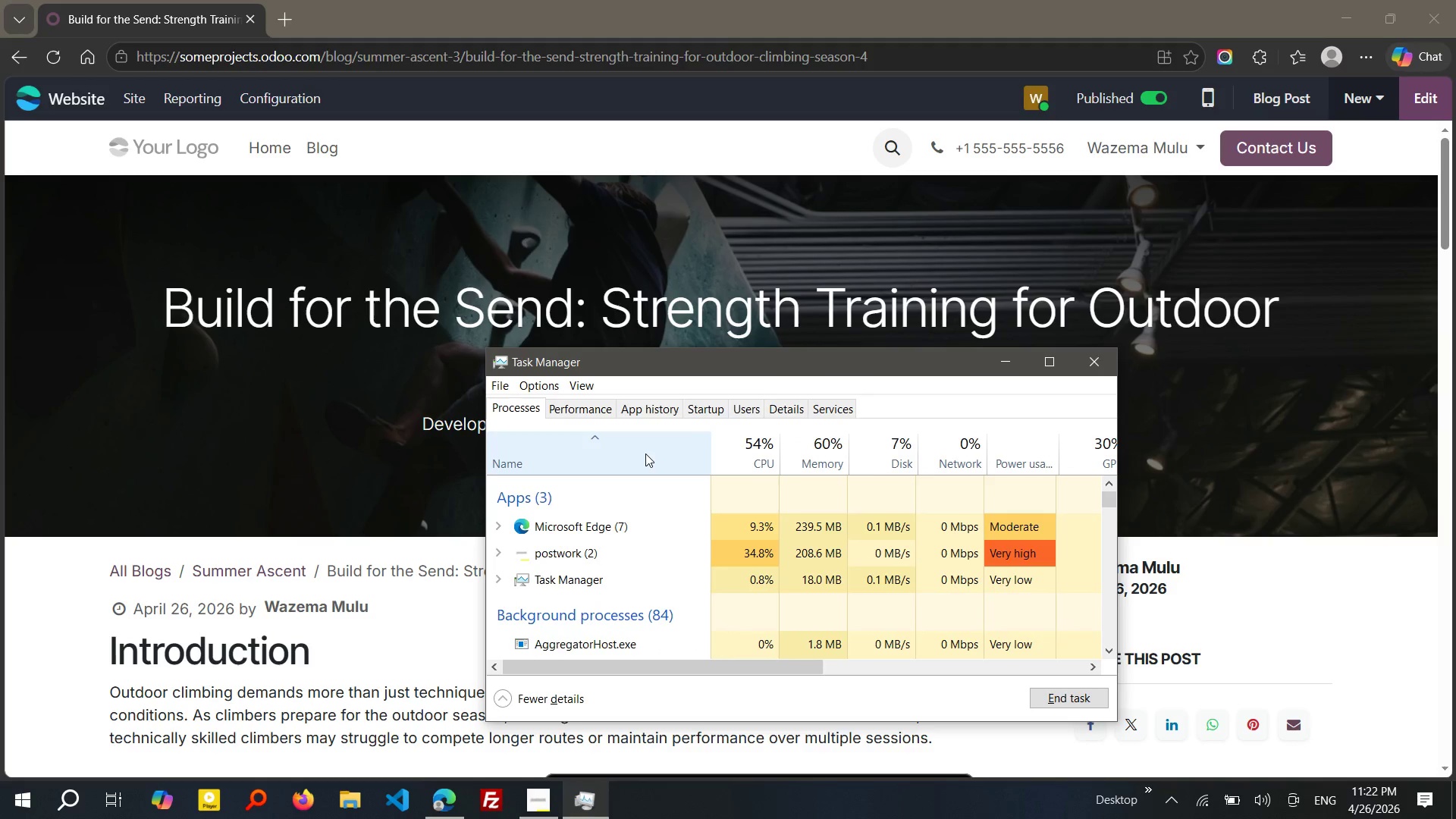 
left_click([535, 789])